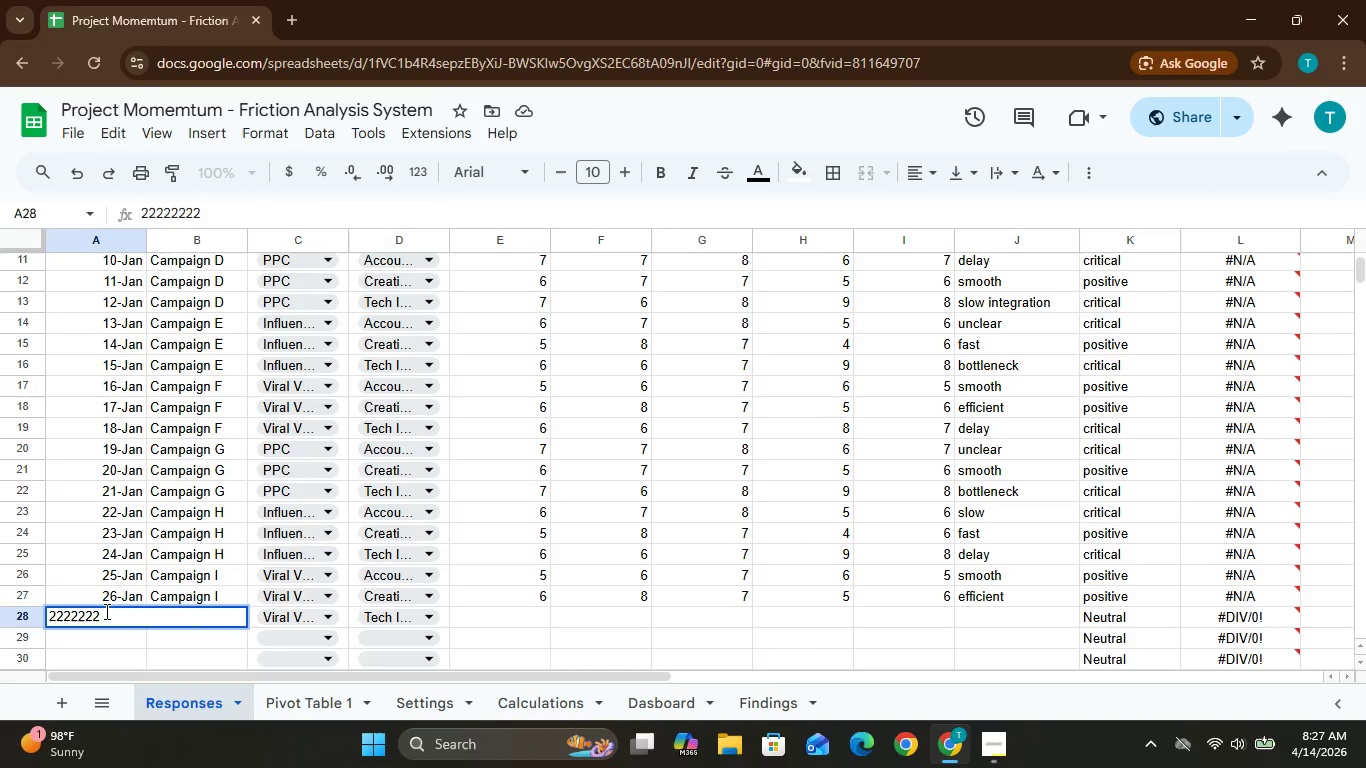 
key(Backspace)
 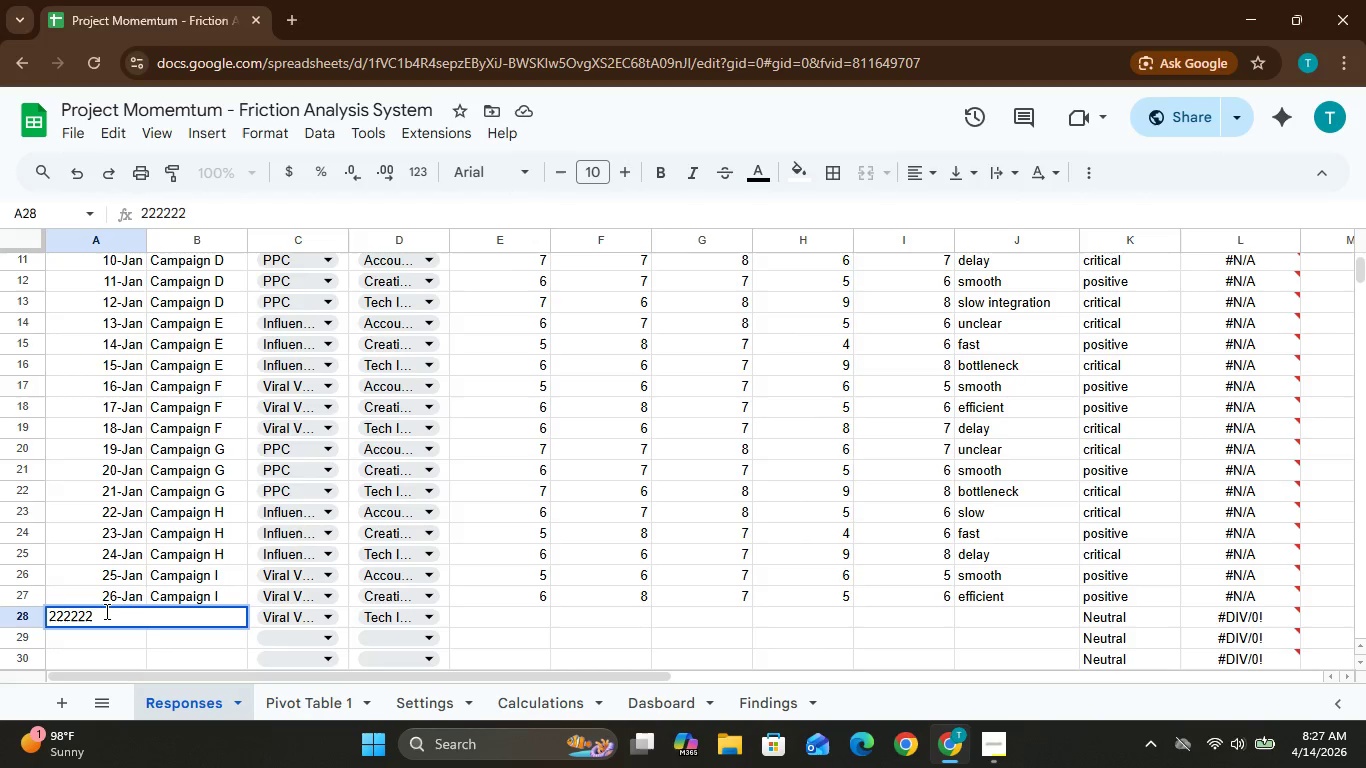 
key(Backspace)
 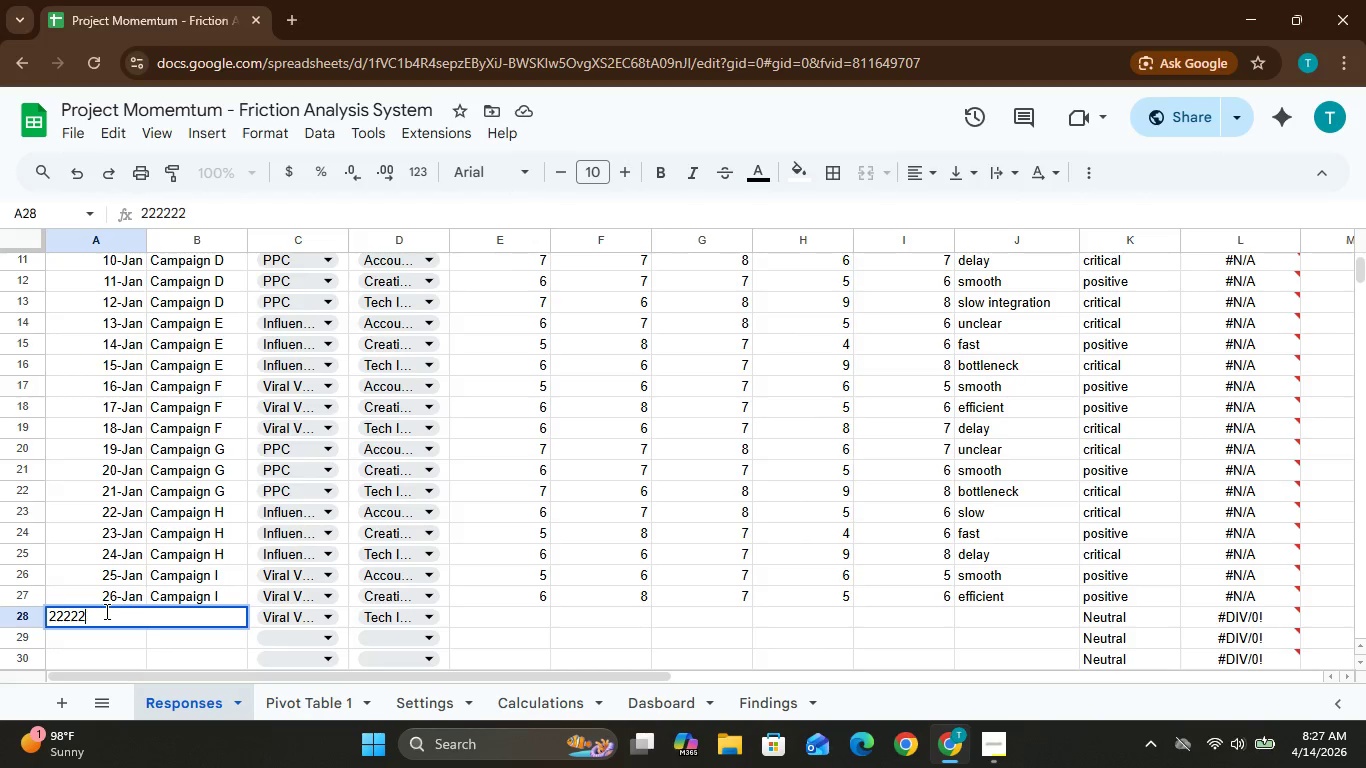 
key(Backspace)
 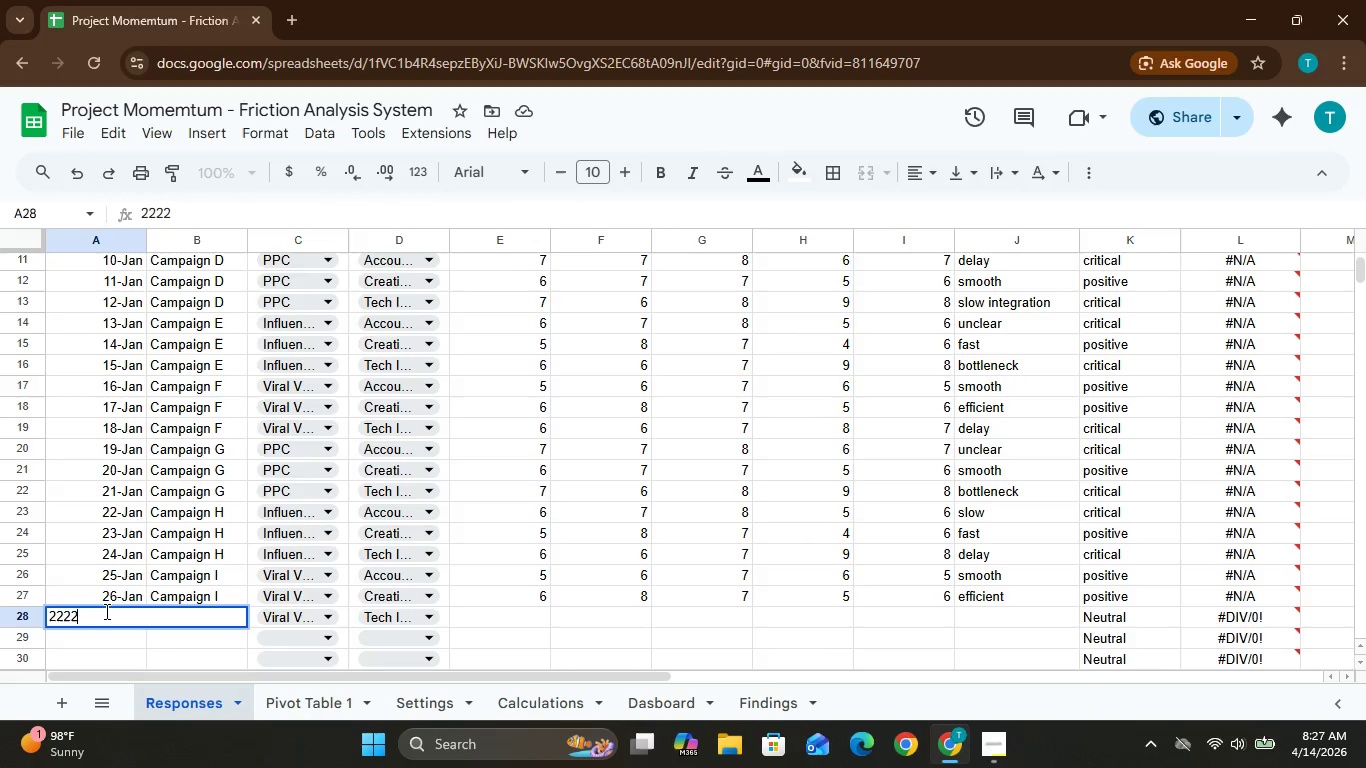 
key(Backspace)
 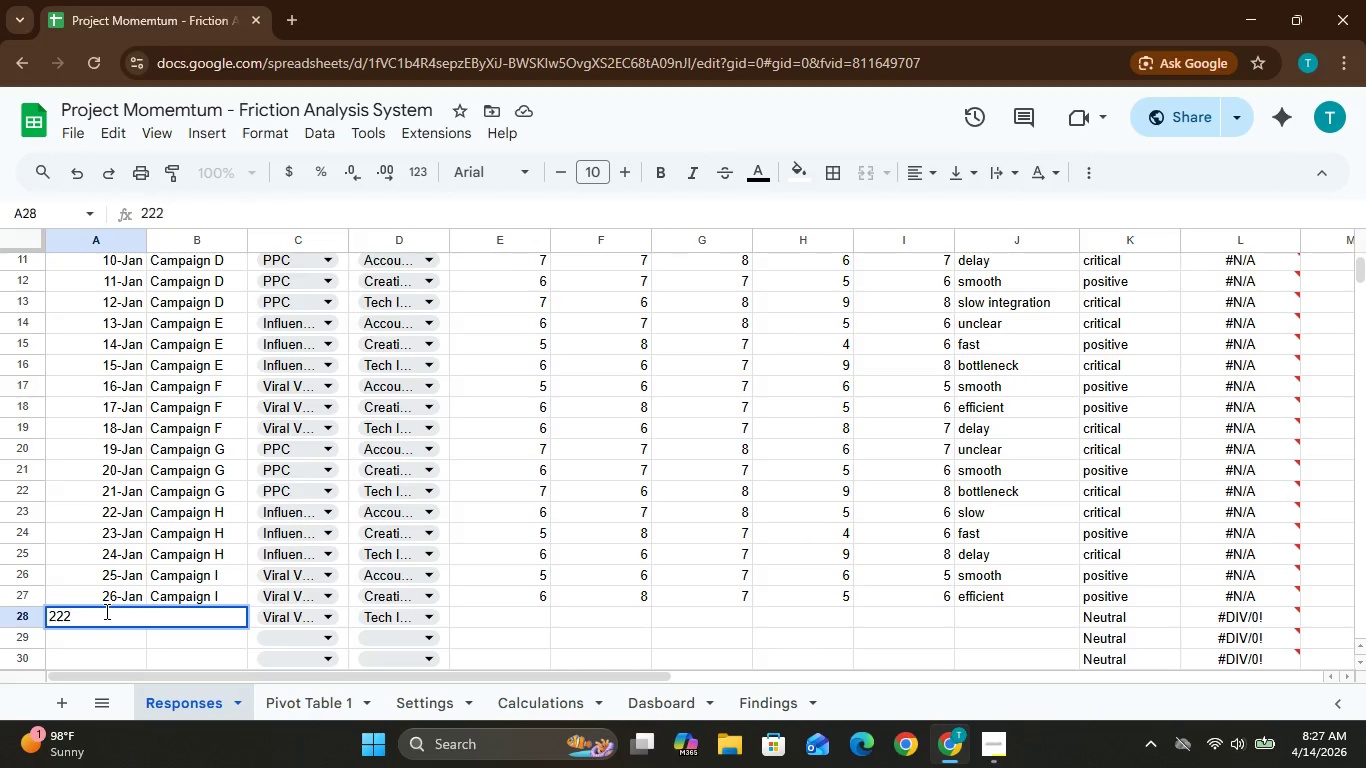 
key(Backspace)
 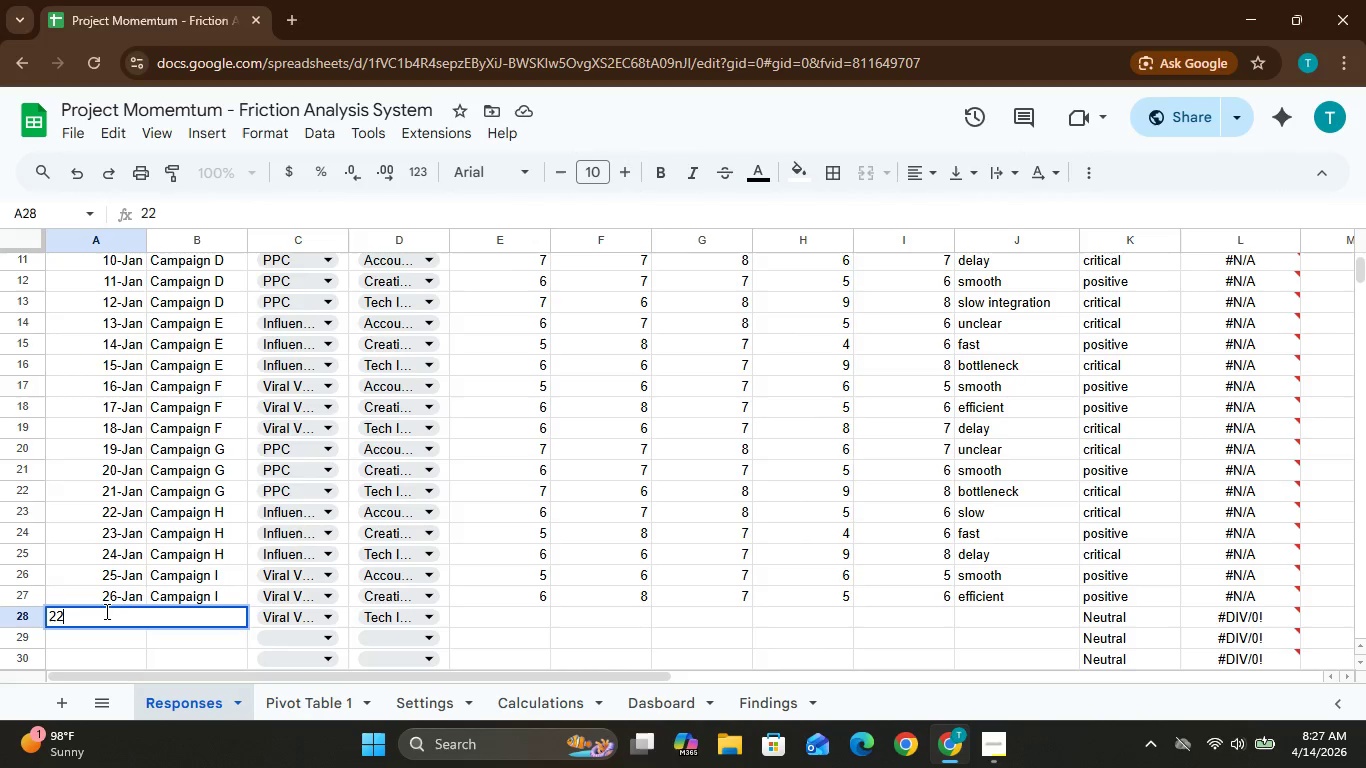 
key(Backspace)
 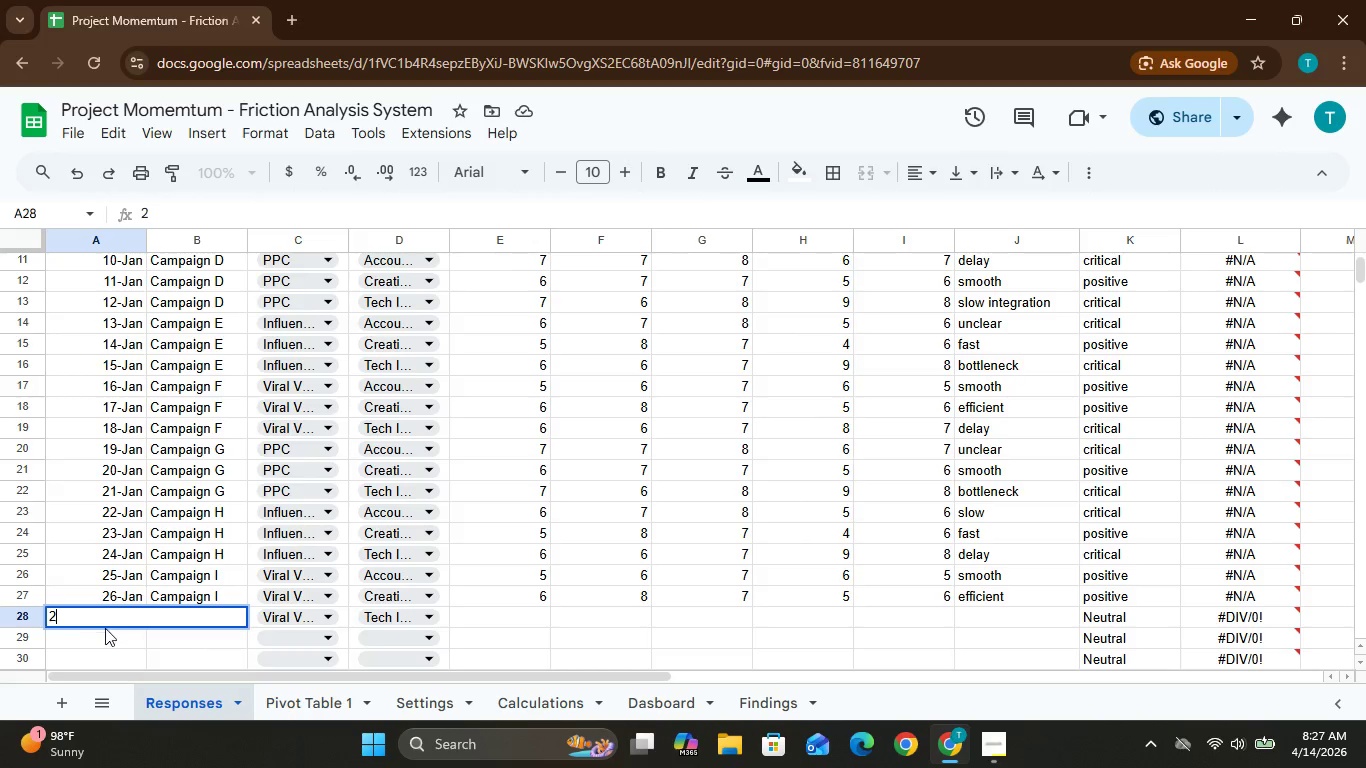 
left_click([109, 635])
 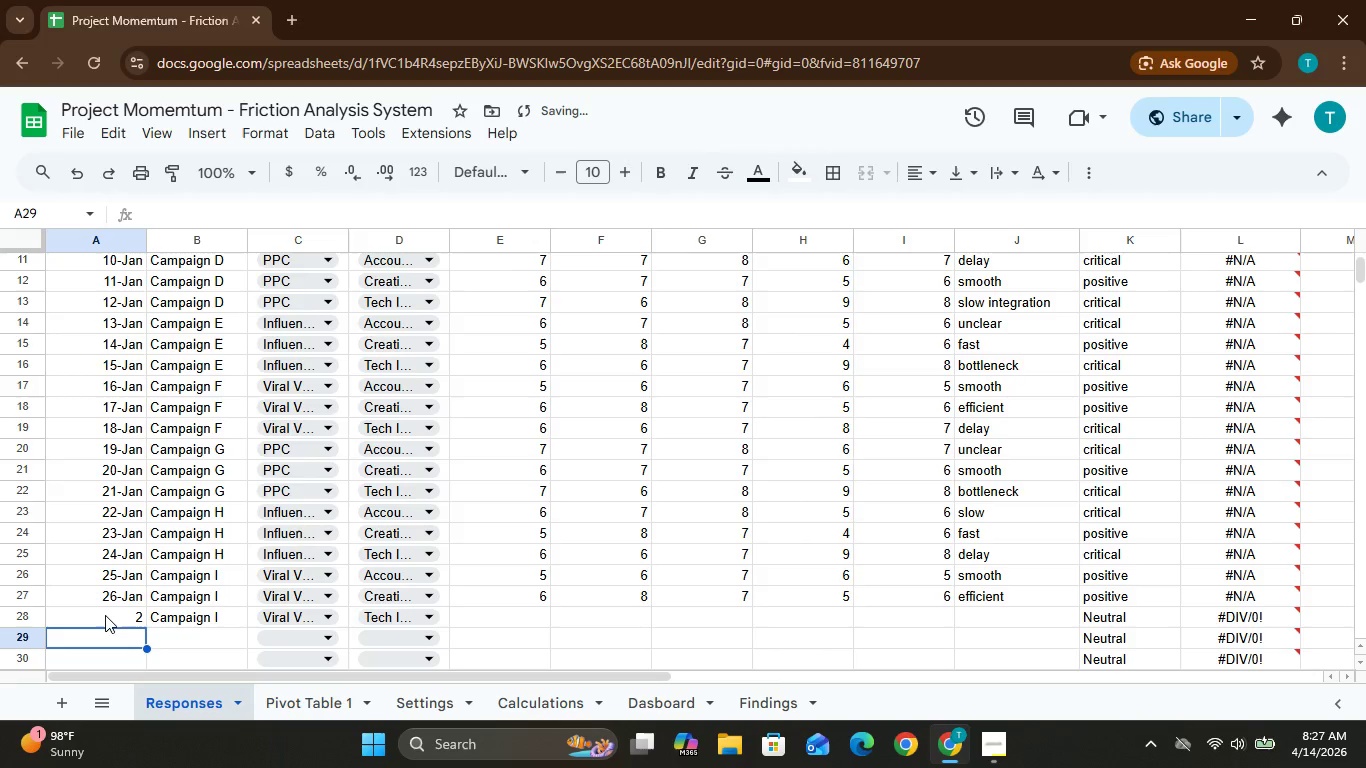 
left_click([105, 618])
 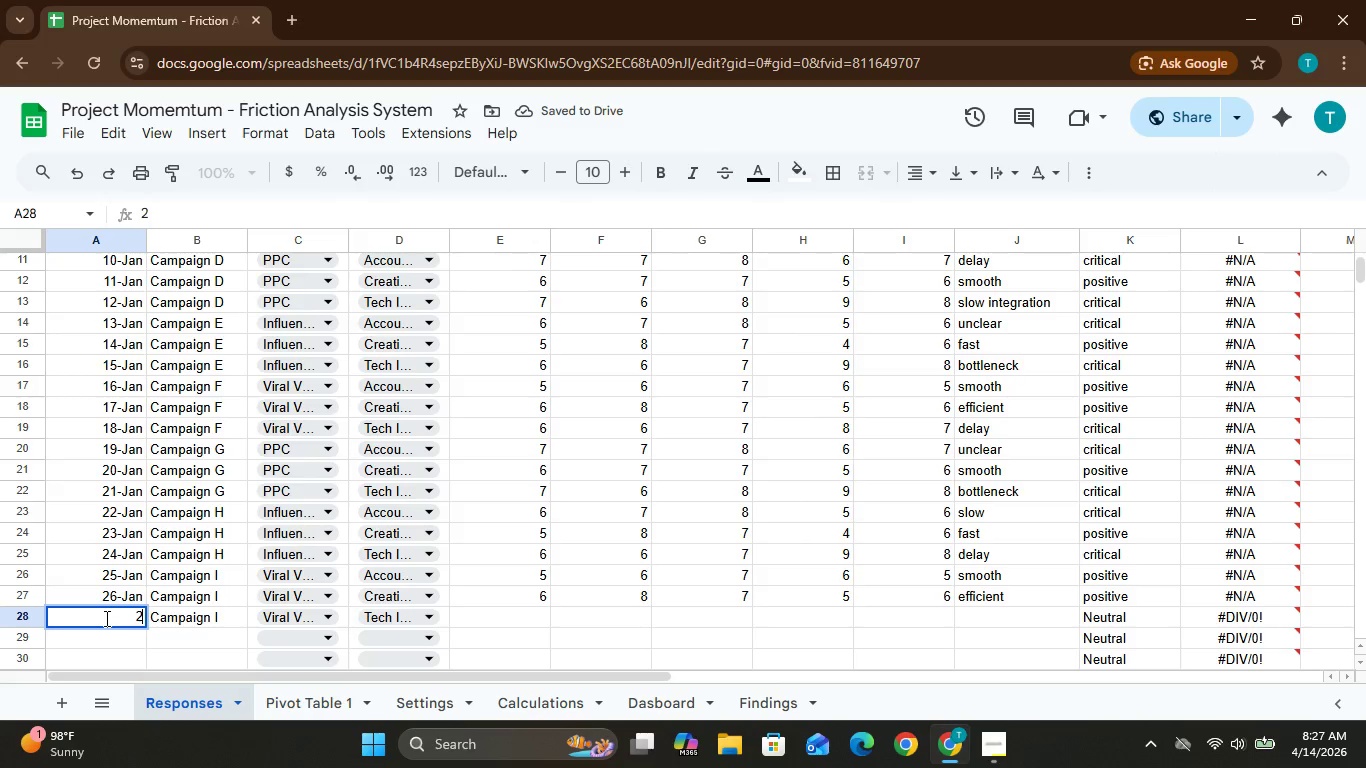 
key(6)
 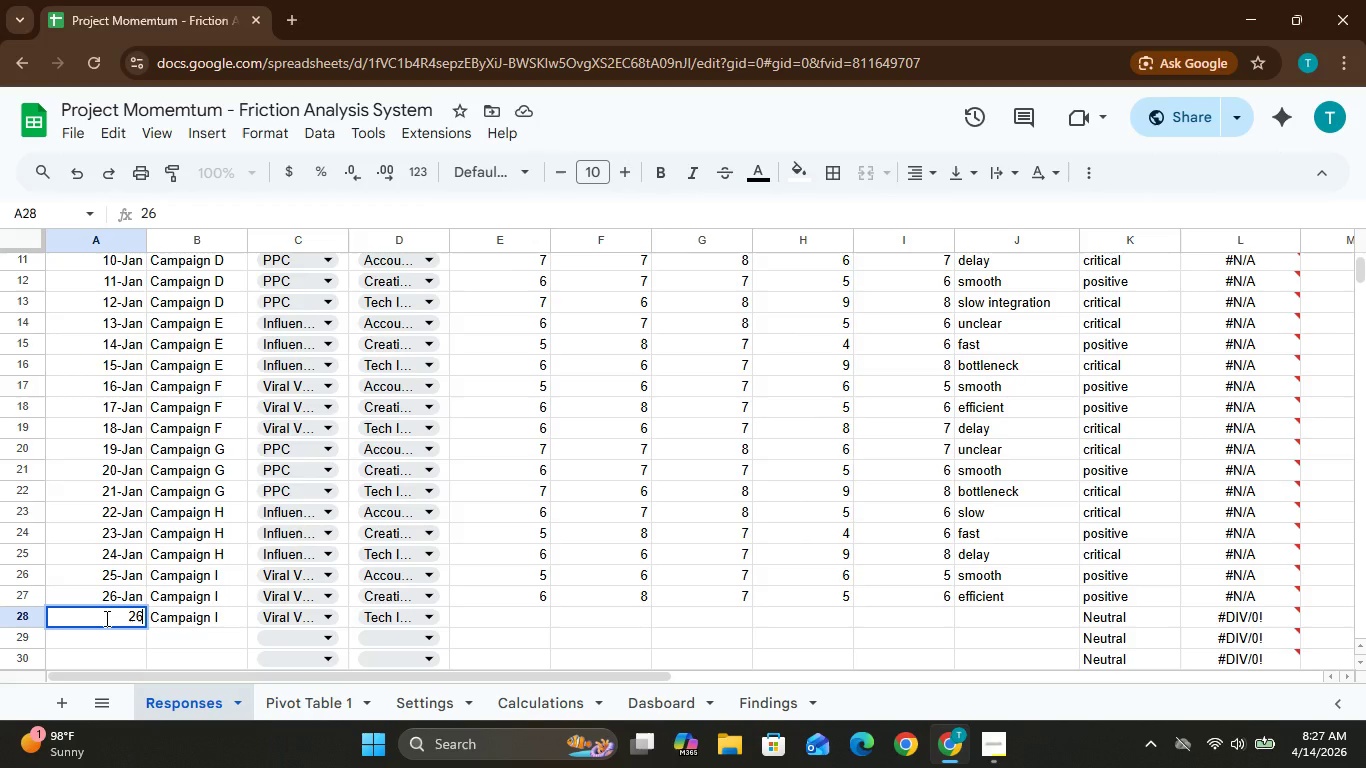 
hold_key(key=ShiftLeft, duration=1.78)
 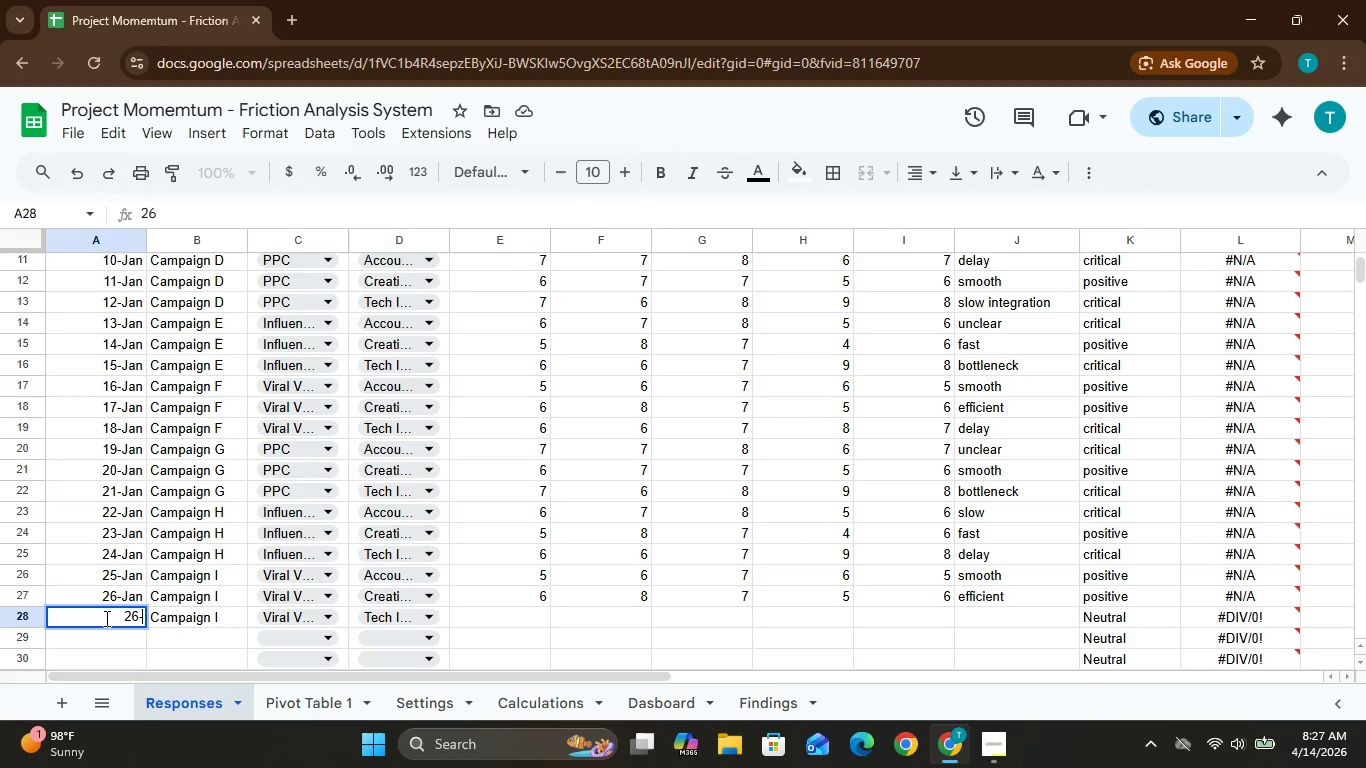 
key(Minus)
 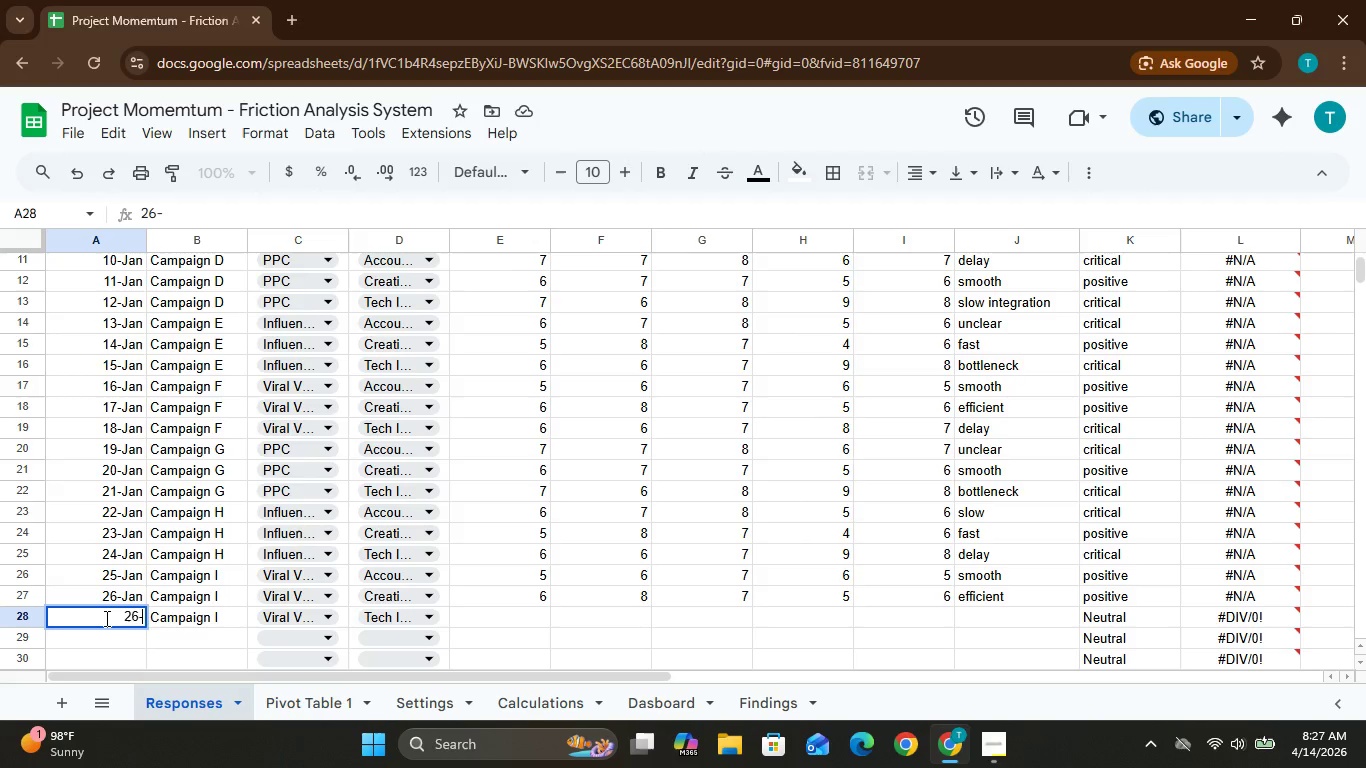 
type(Jan)
 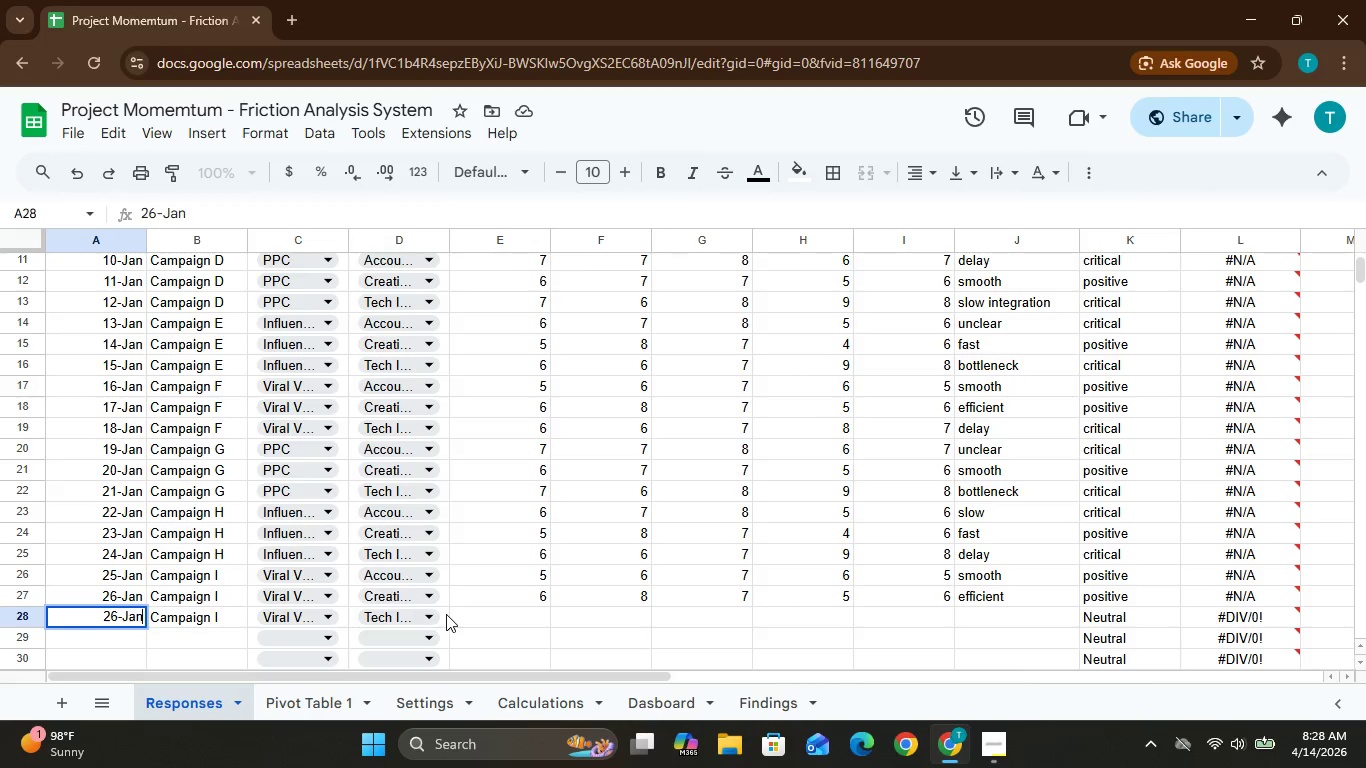 
left_click([458, 616])
 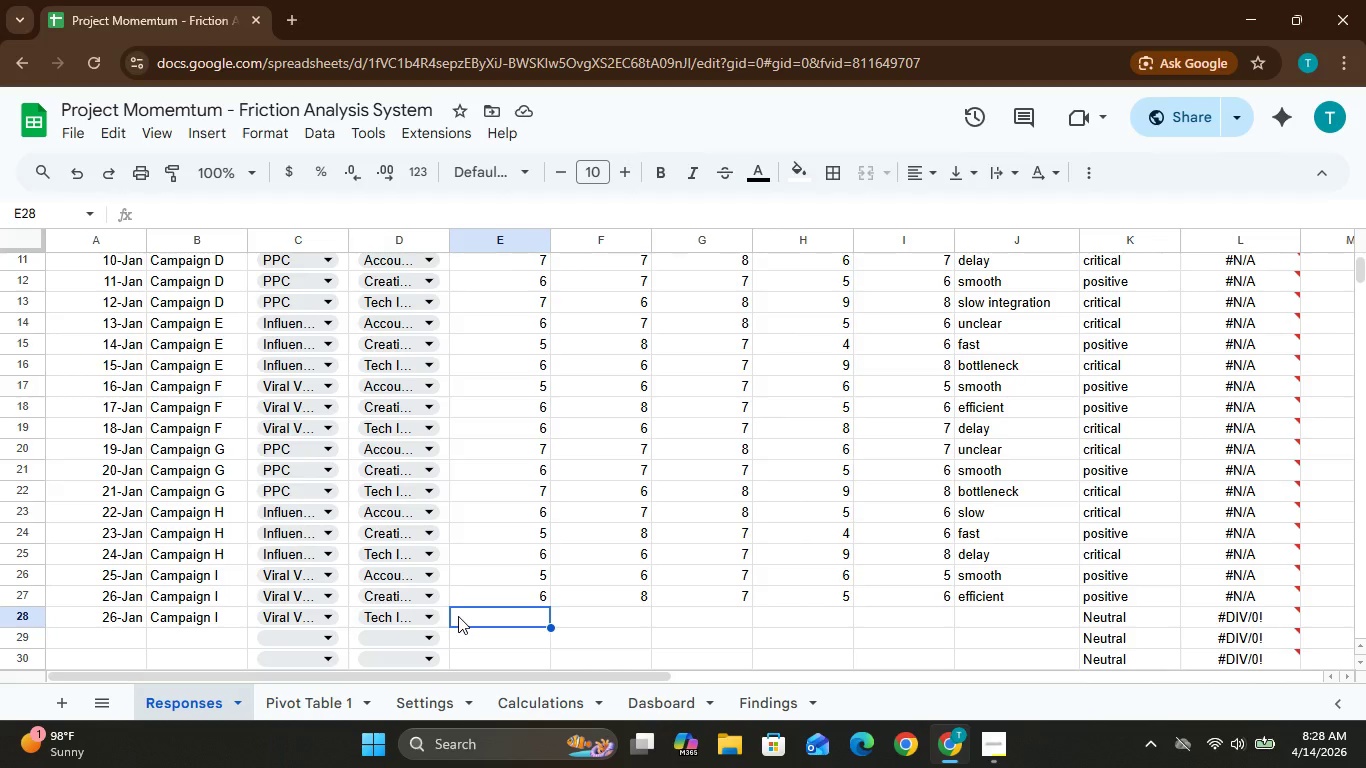 
wait(7.86)
 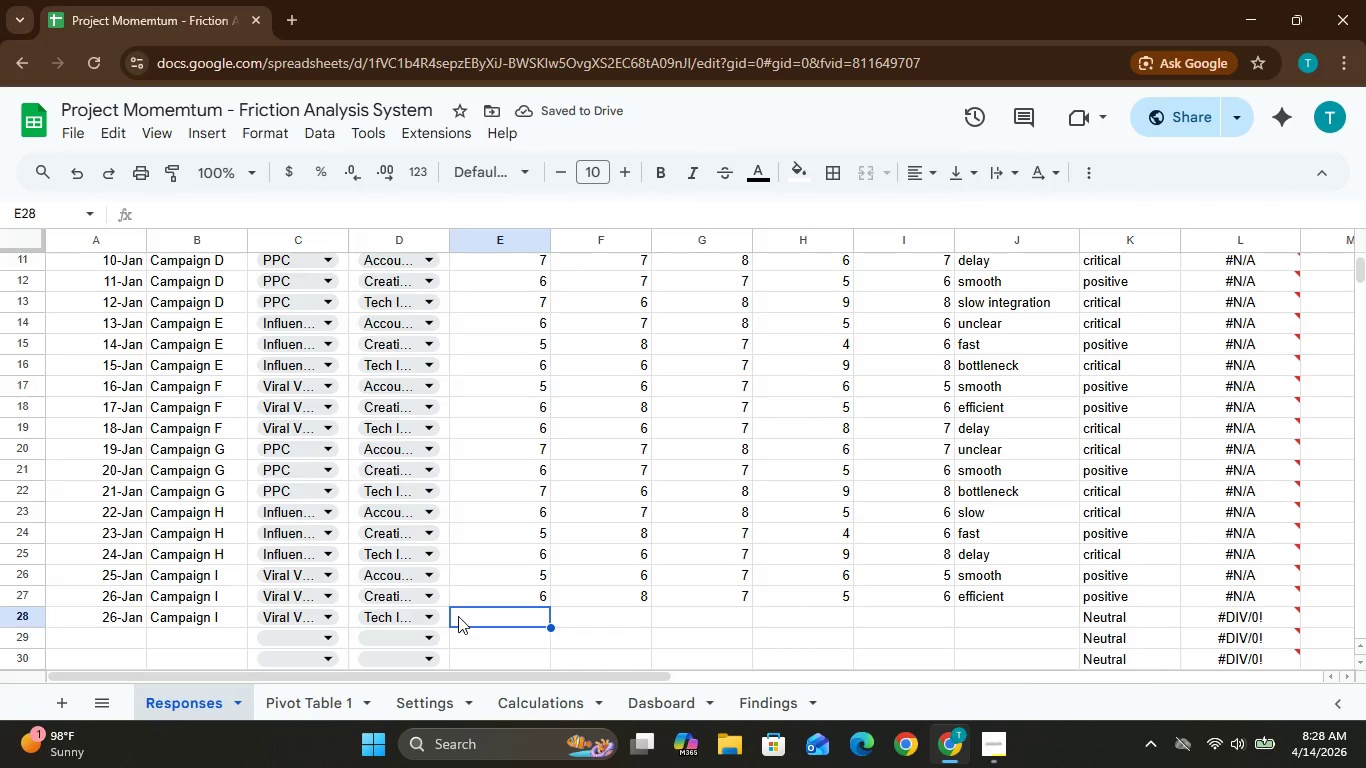 
key(6)
 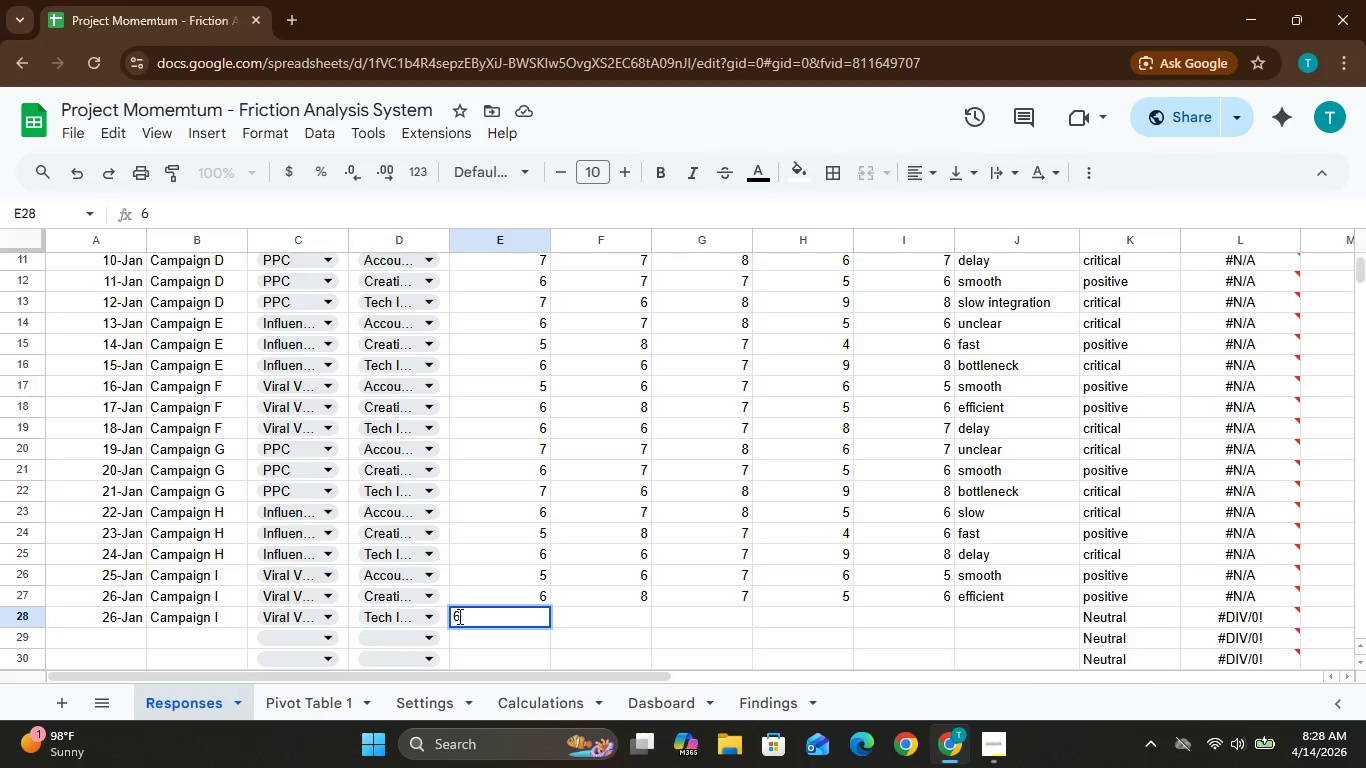 
key(ArrowRight)
 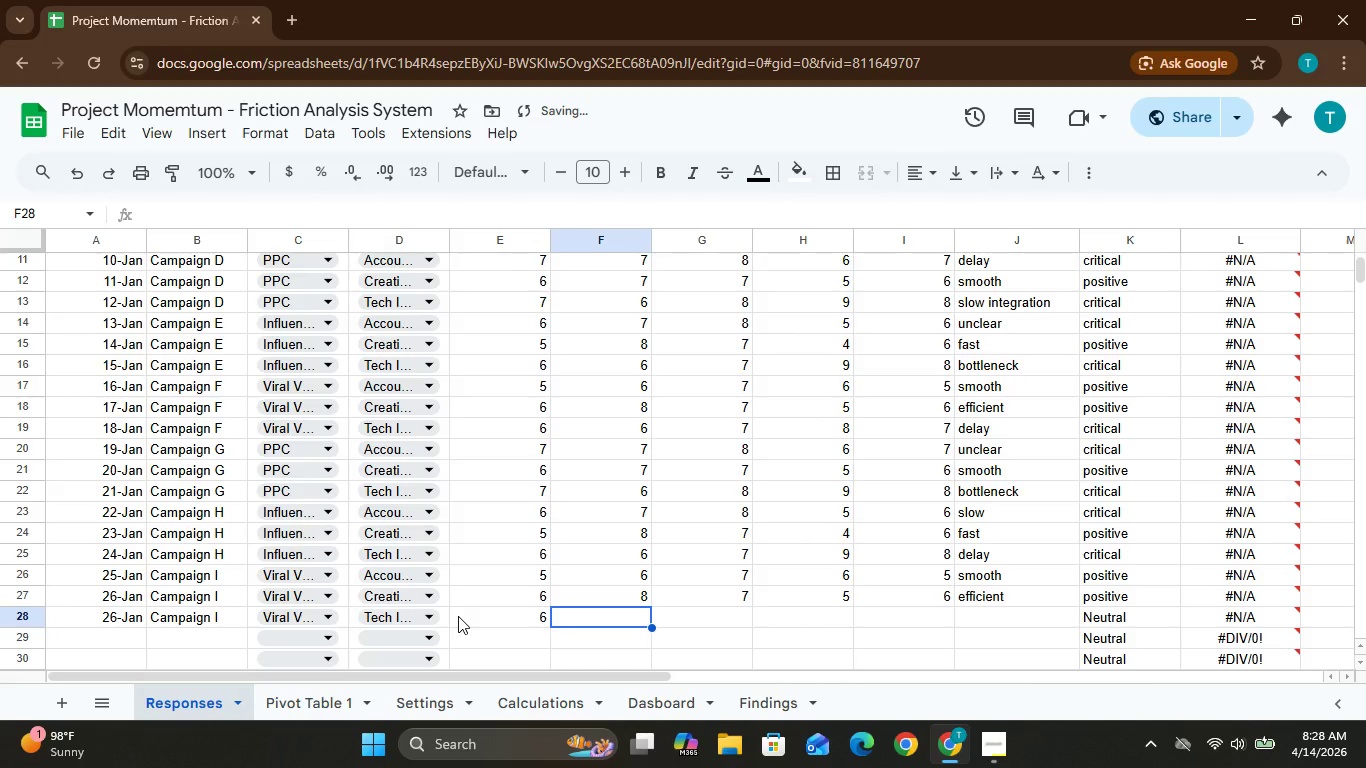 
key(6)
 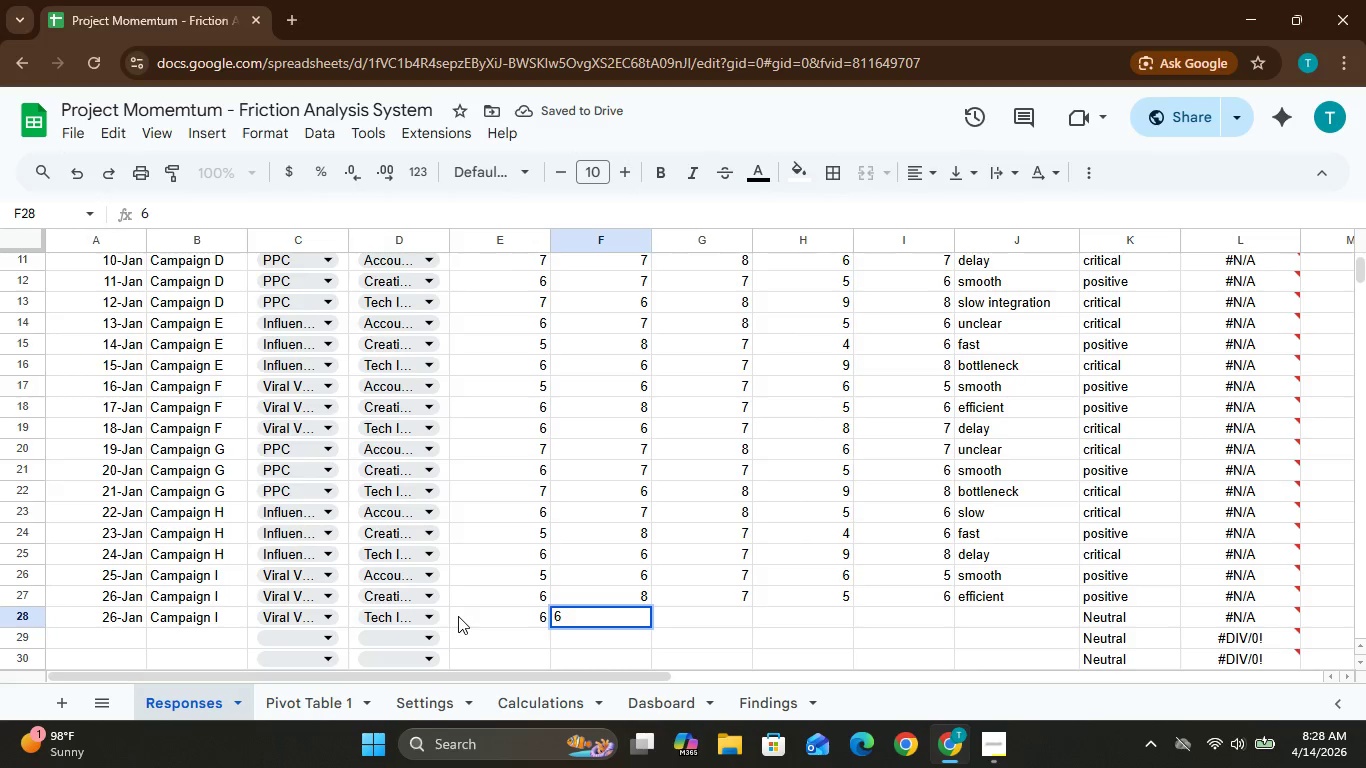 
key(ArrowRight)
 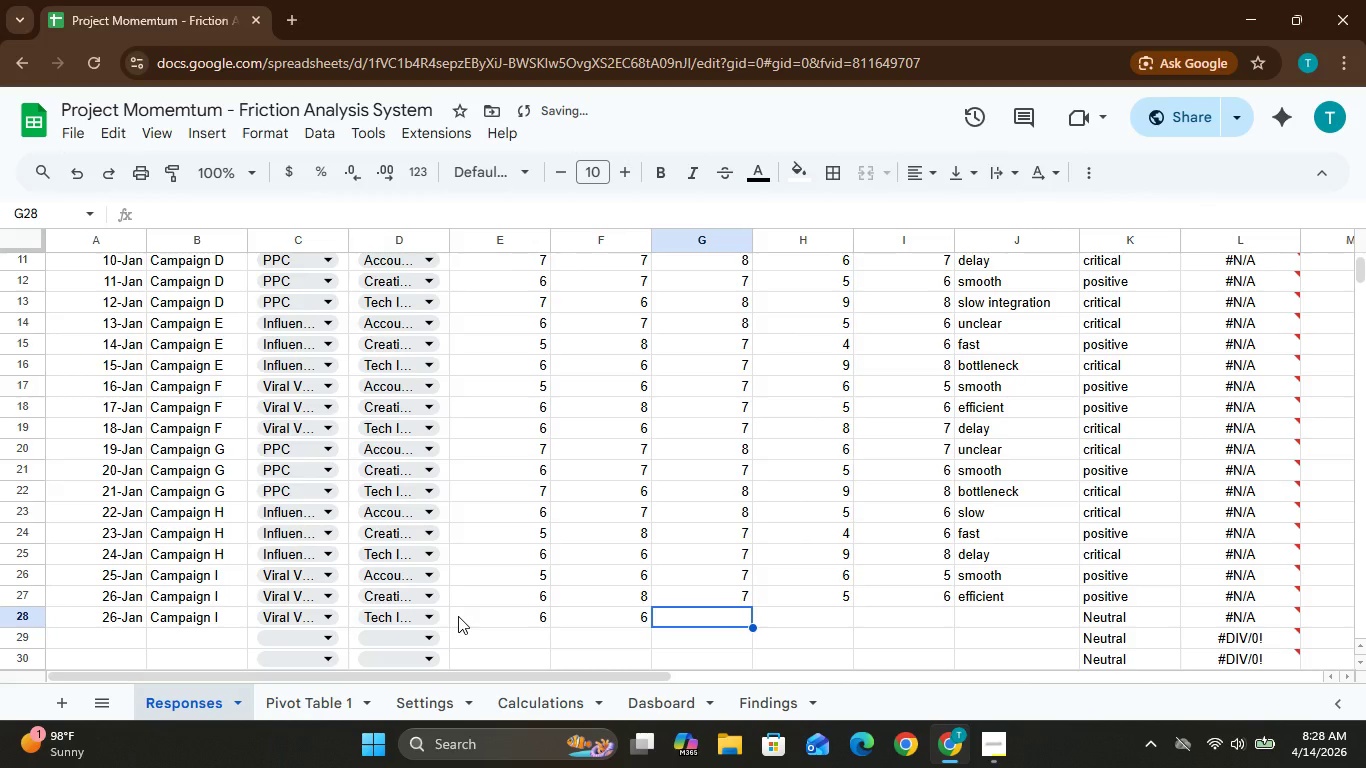 
key(7)
 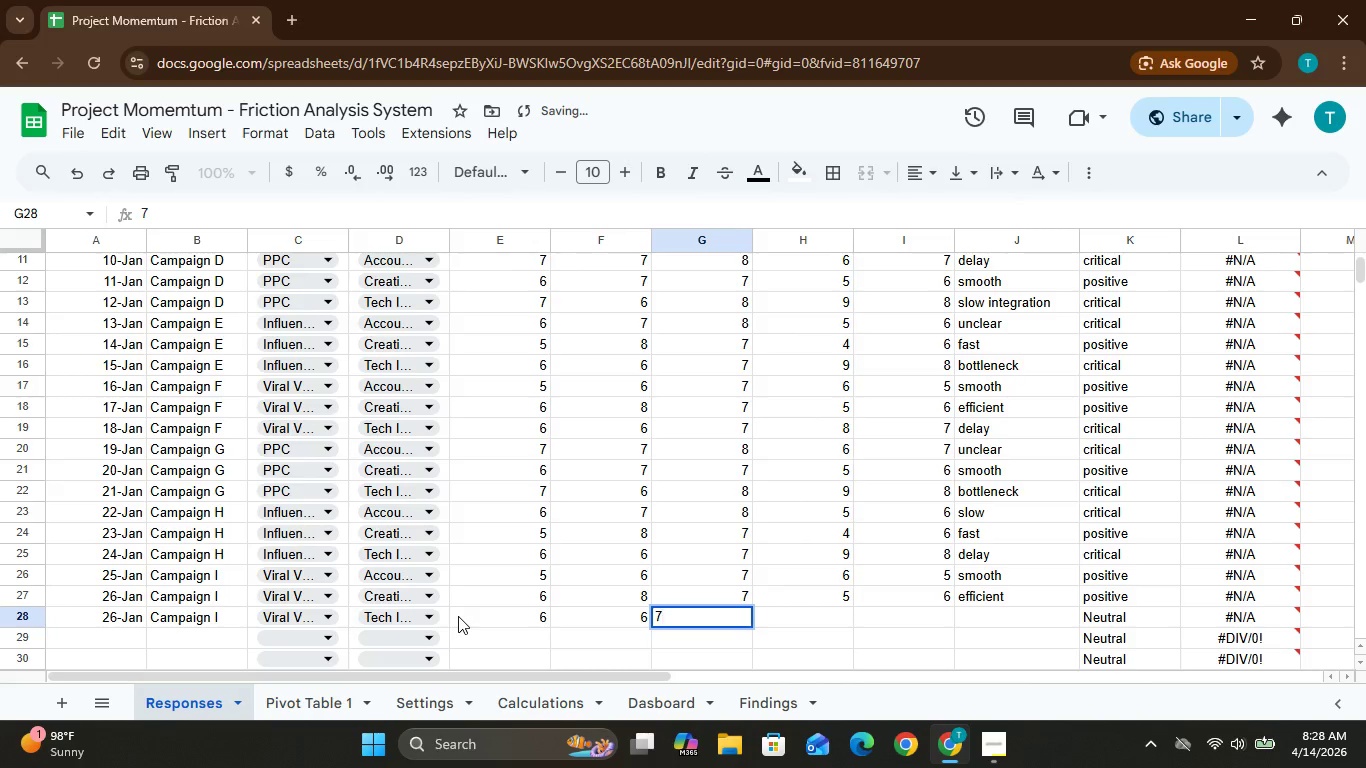 
key(ArrowRight)
 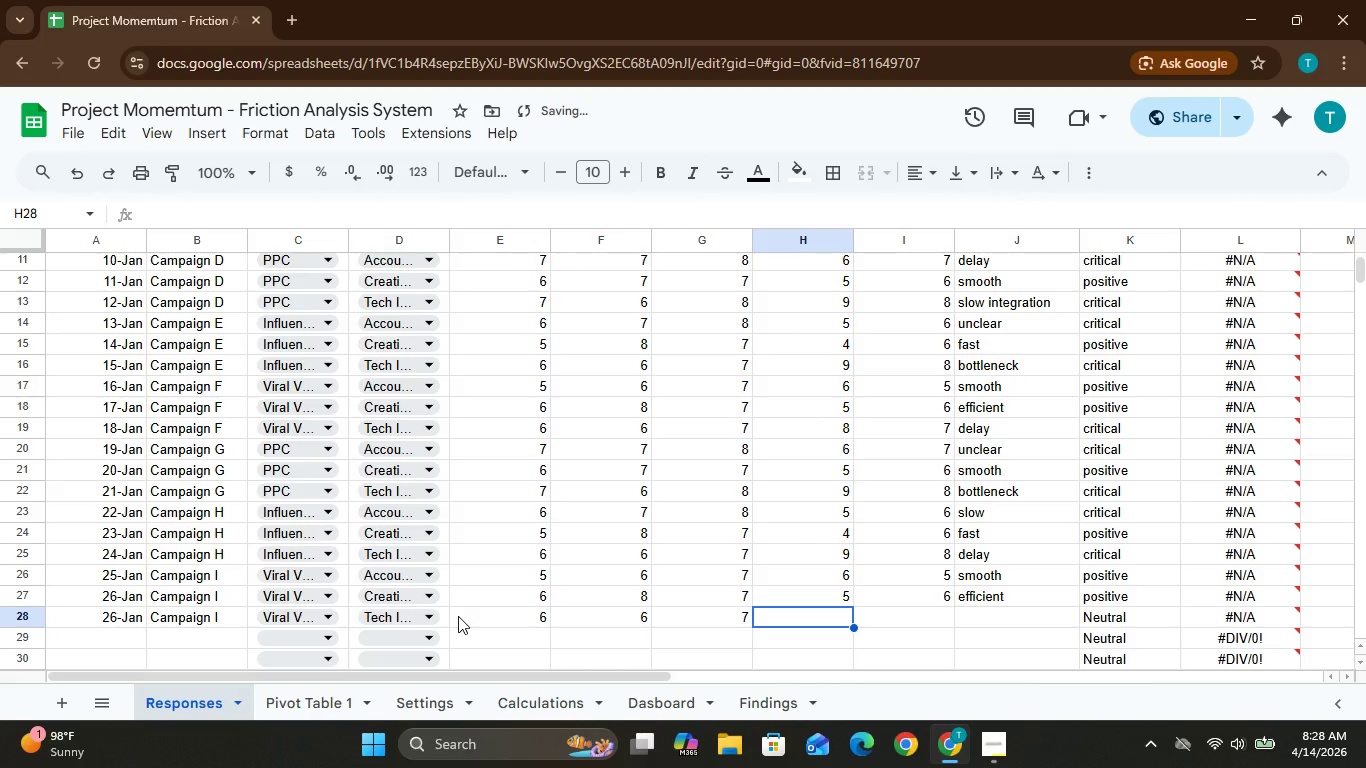 
key(8)
 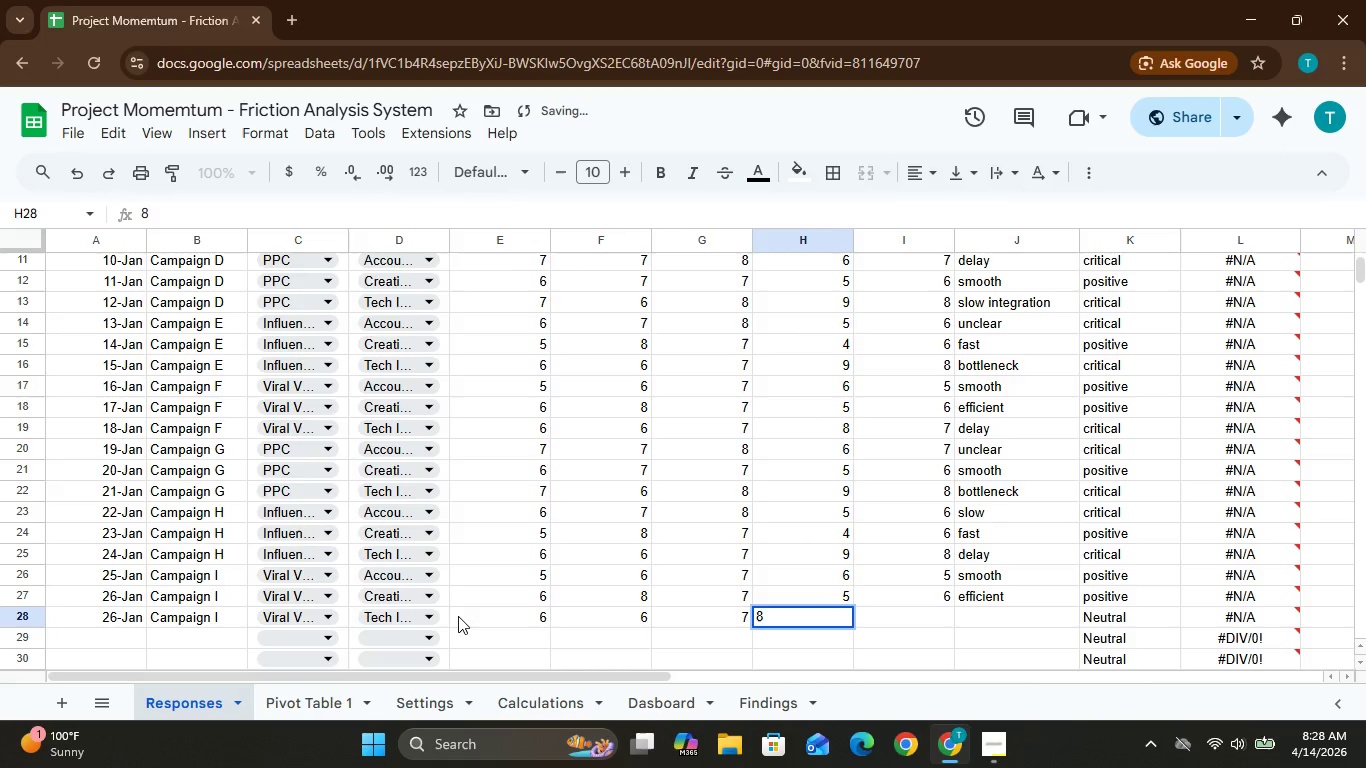 
key(ArrowRight)
 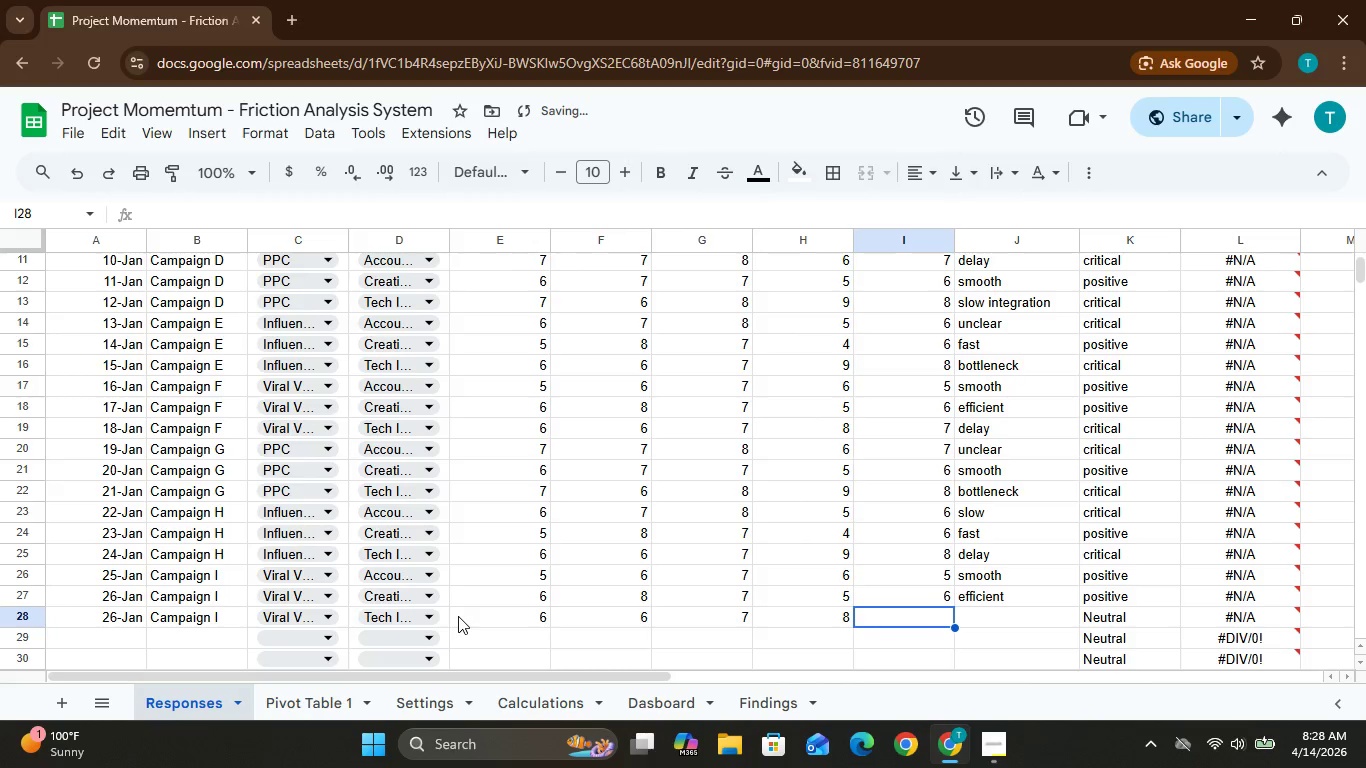 
key(7)
 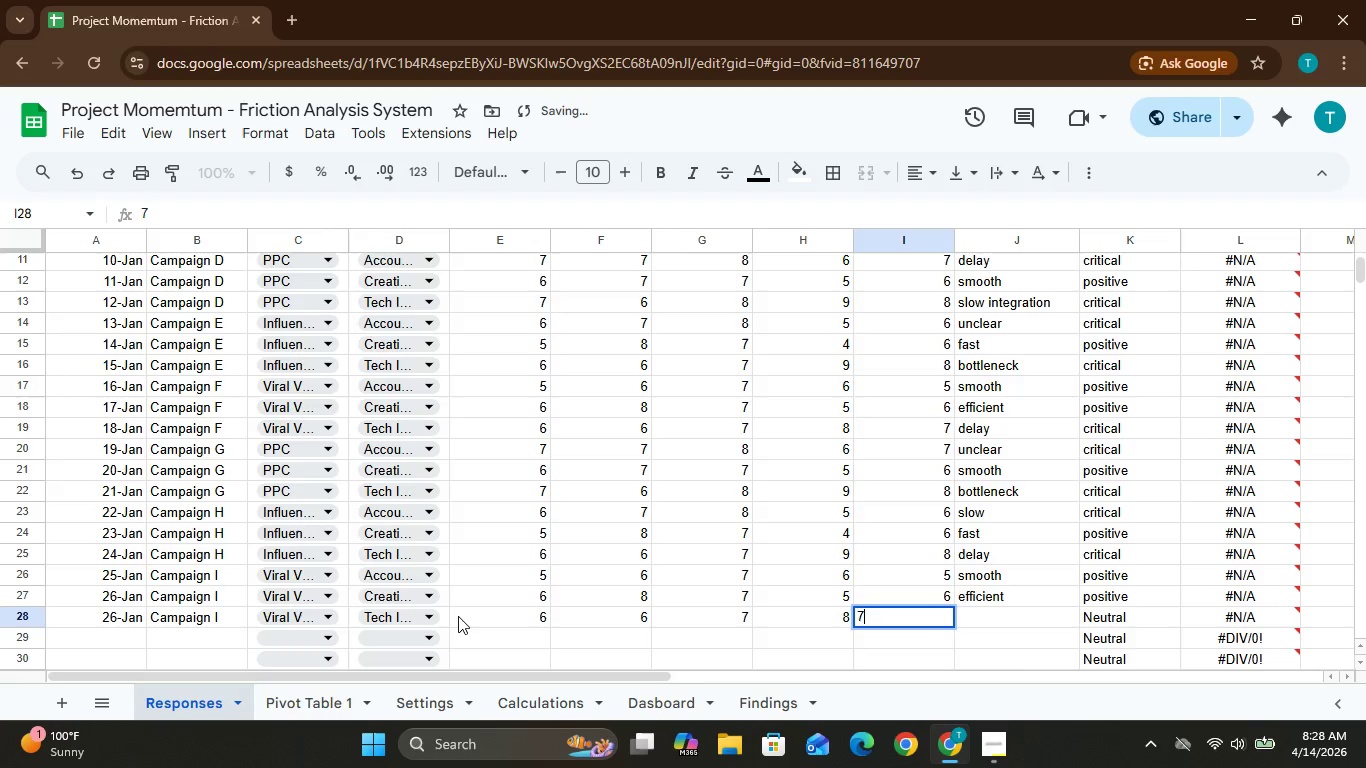 
key(ArrowRight)
 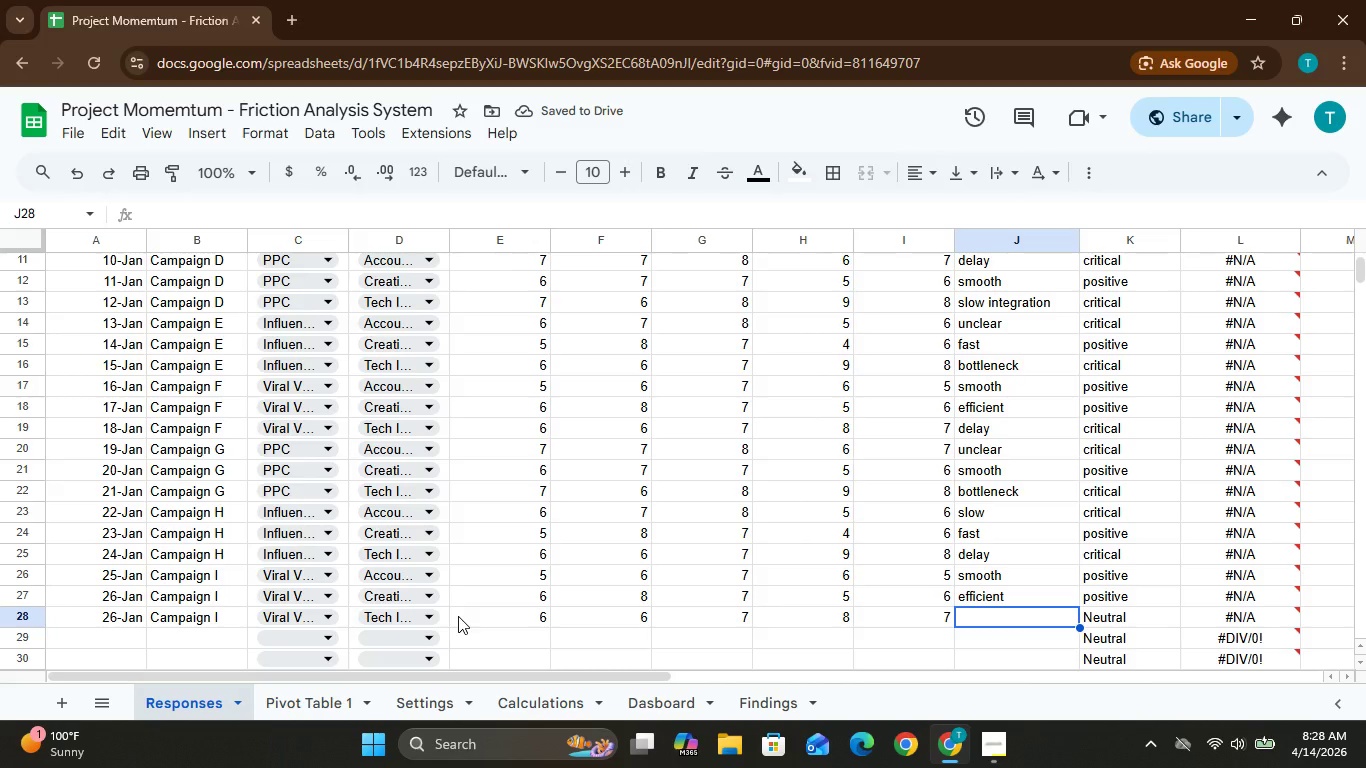 
wait(5.52)
 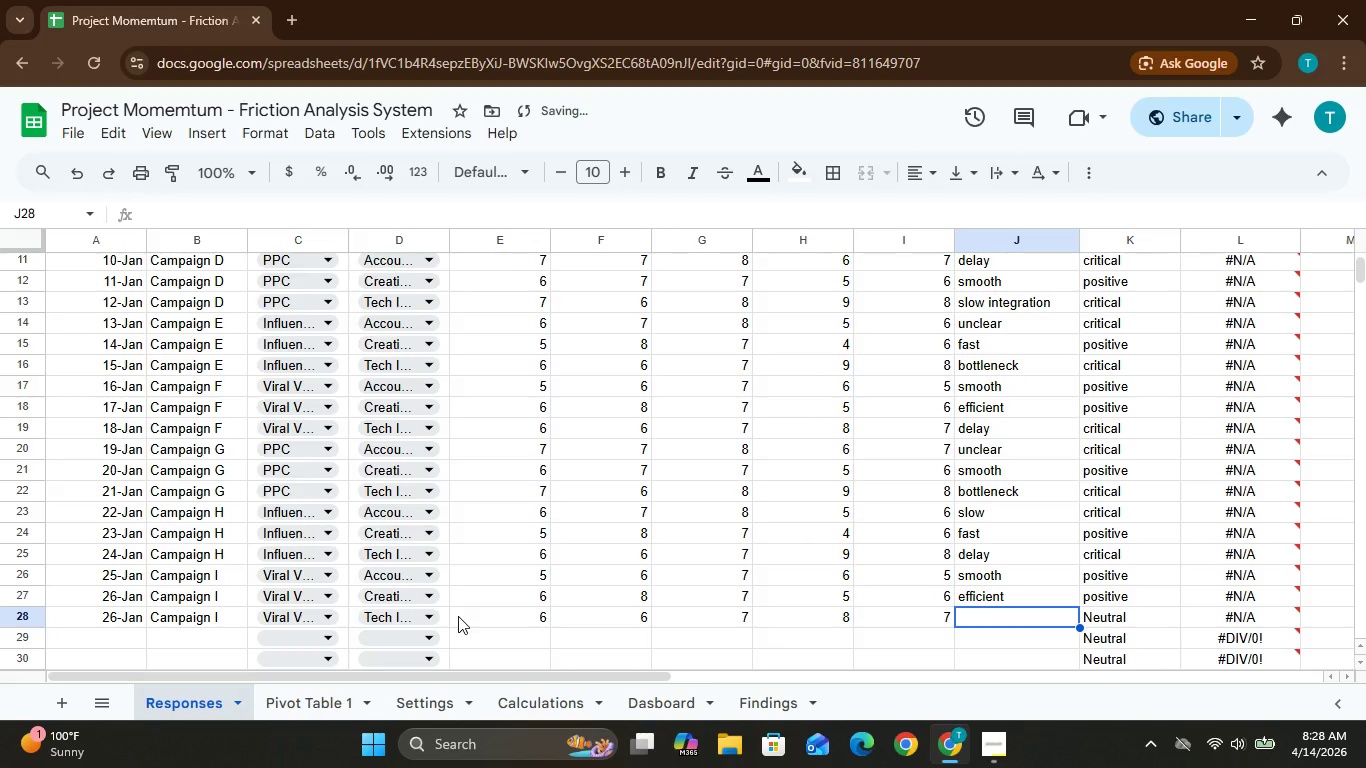 
type(bottleneck)
 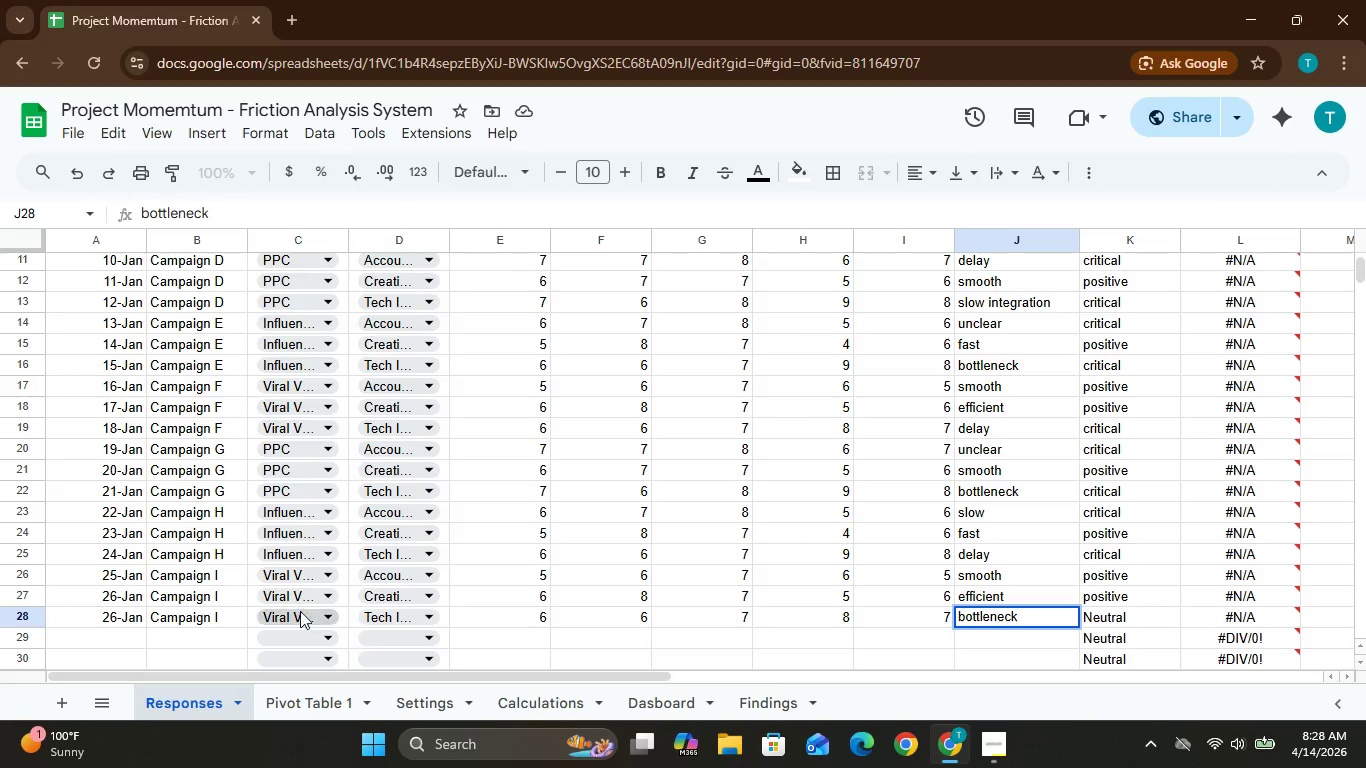 
wait(5.58)
 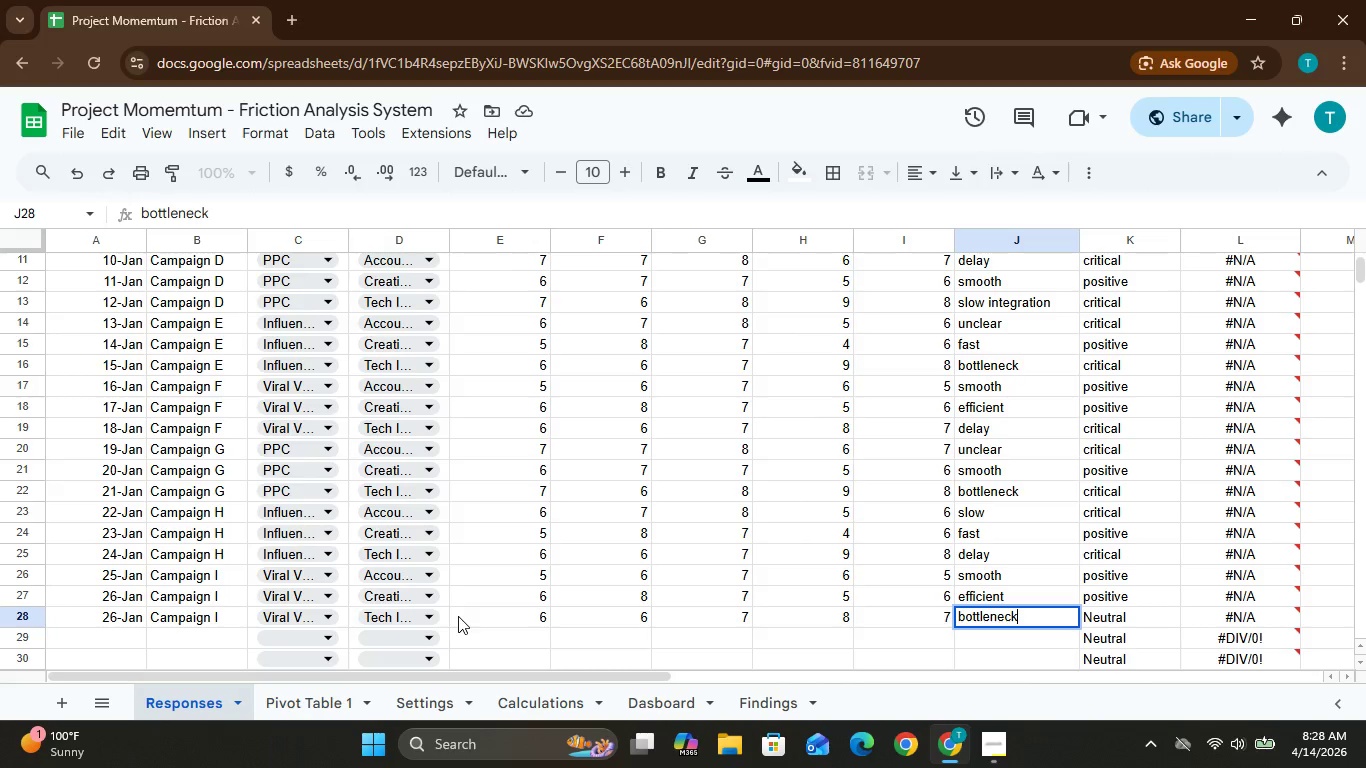 
left_click([114, 631])
 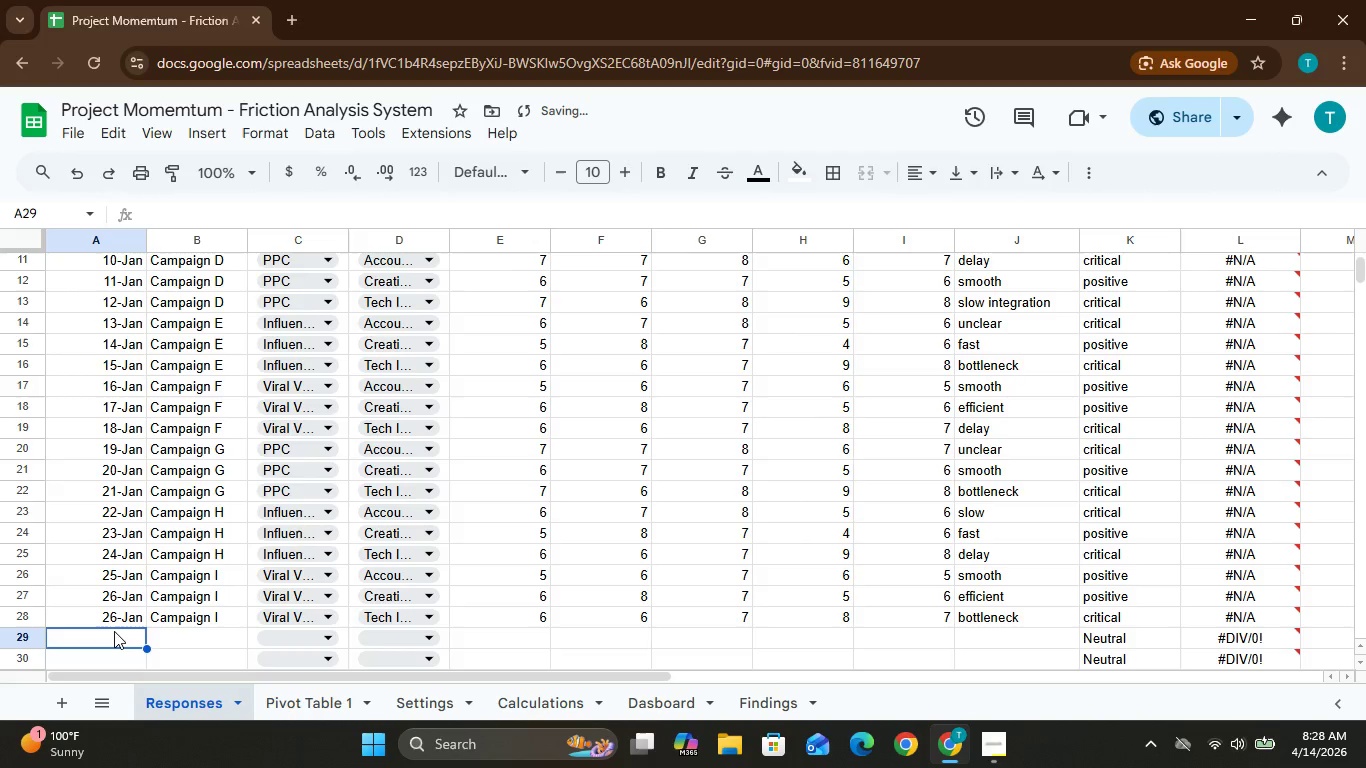 
type(27)
 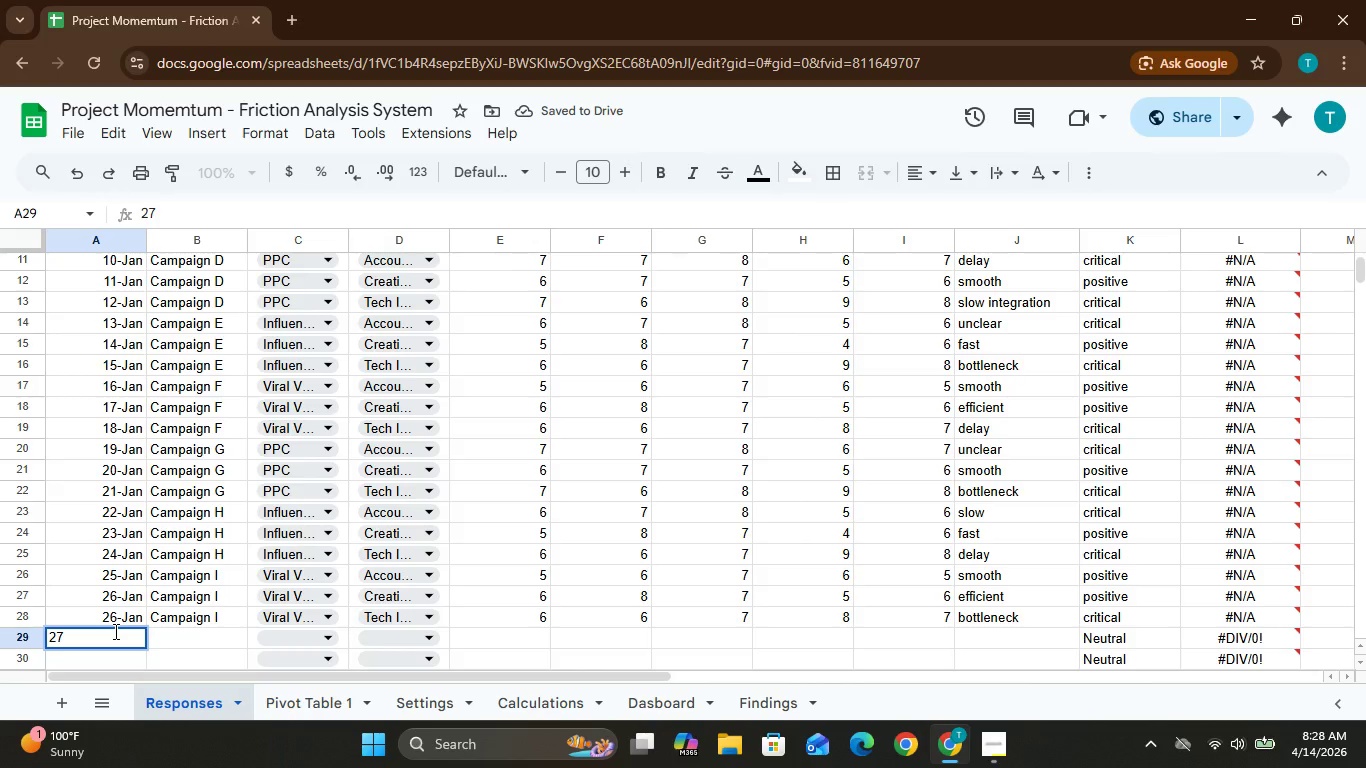 
hold_key(key=ShiftLeft, duration=2.55)
 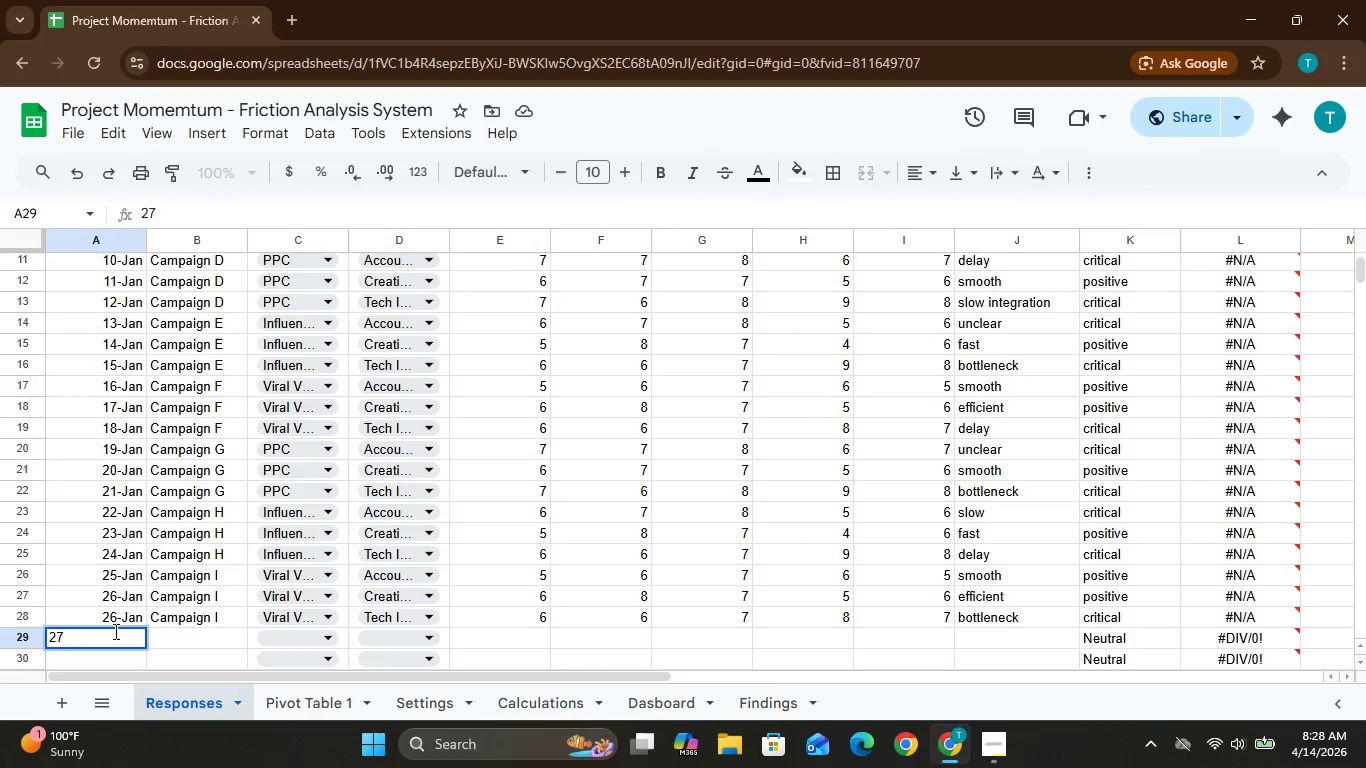 
key(Shift+J)
 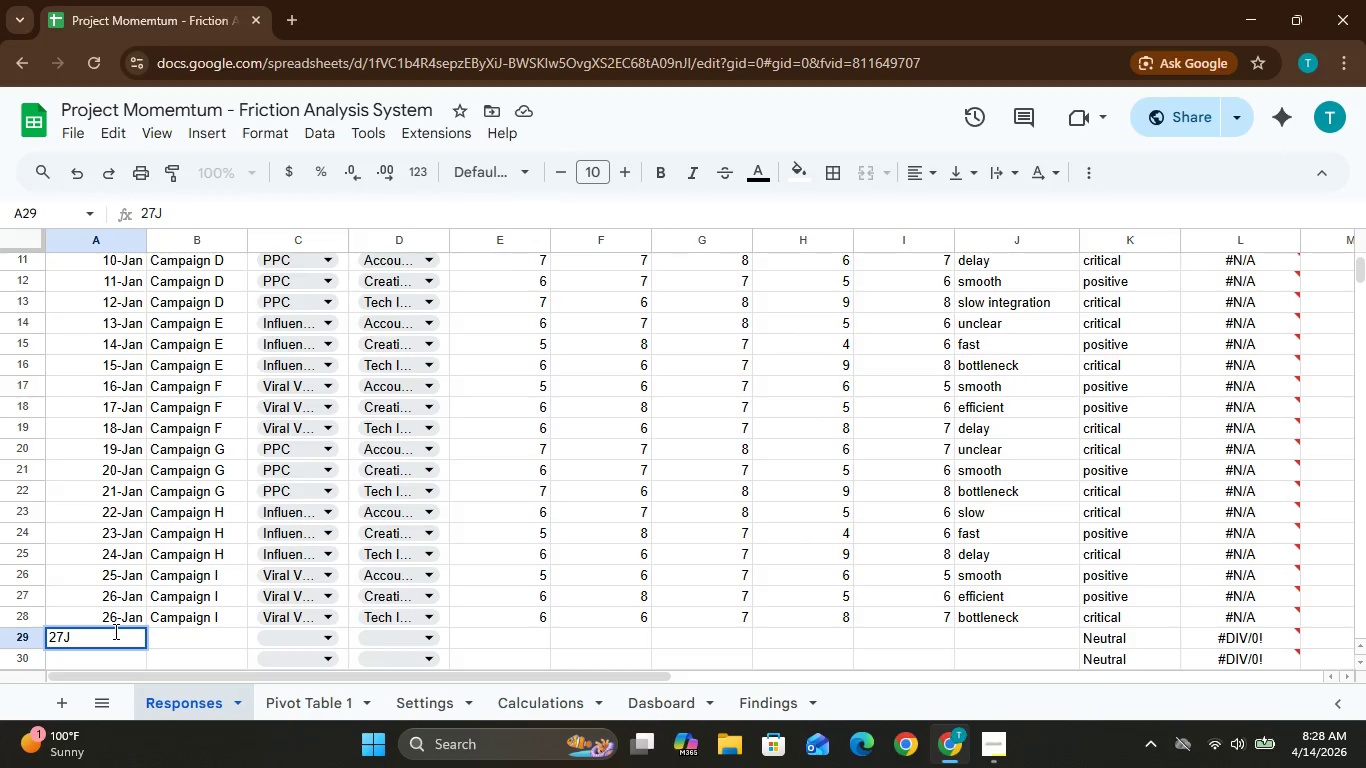 
key(Backspace)
 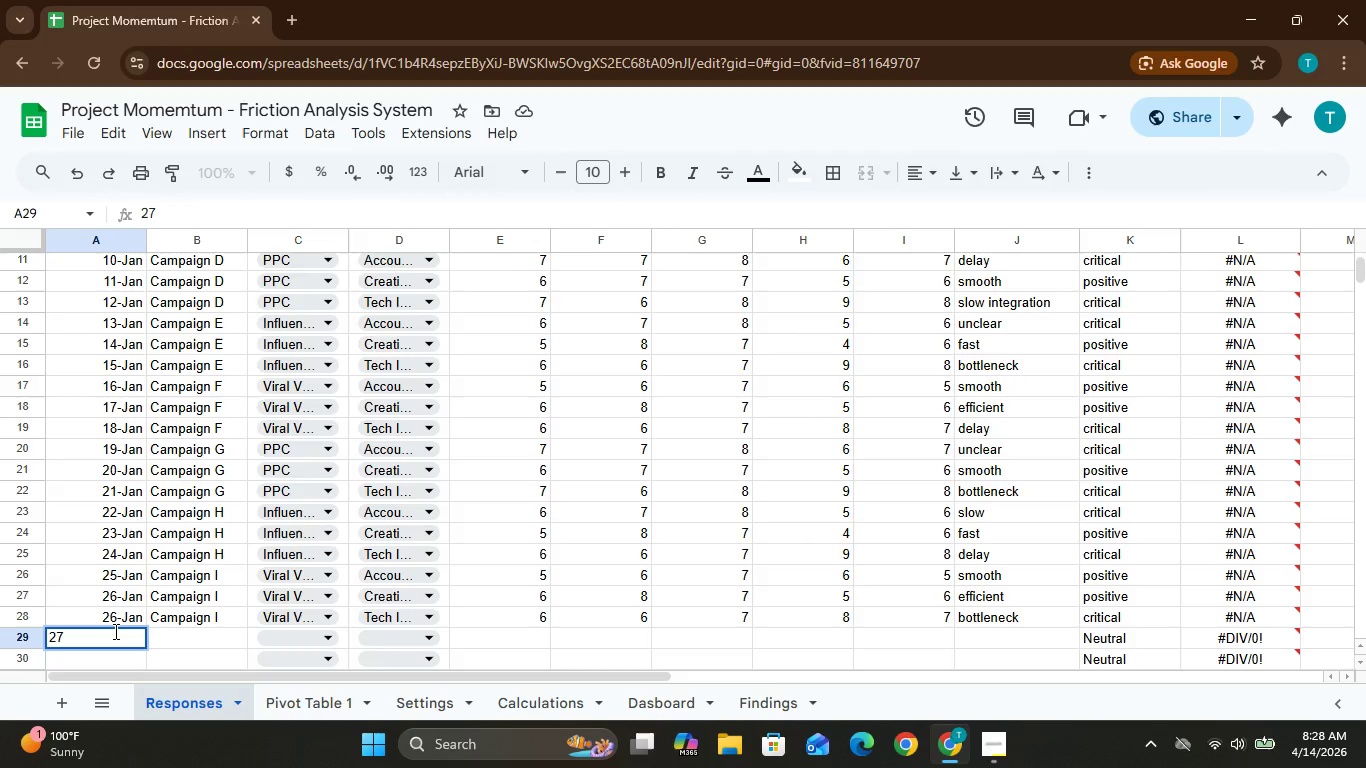 
key(Minus)
 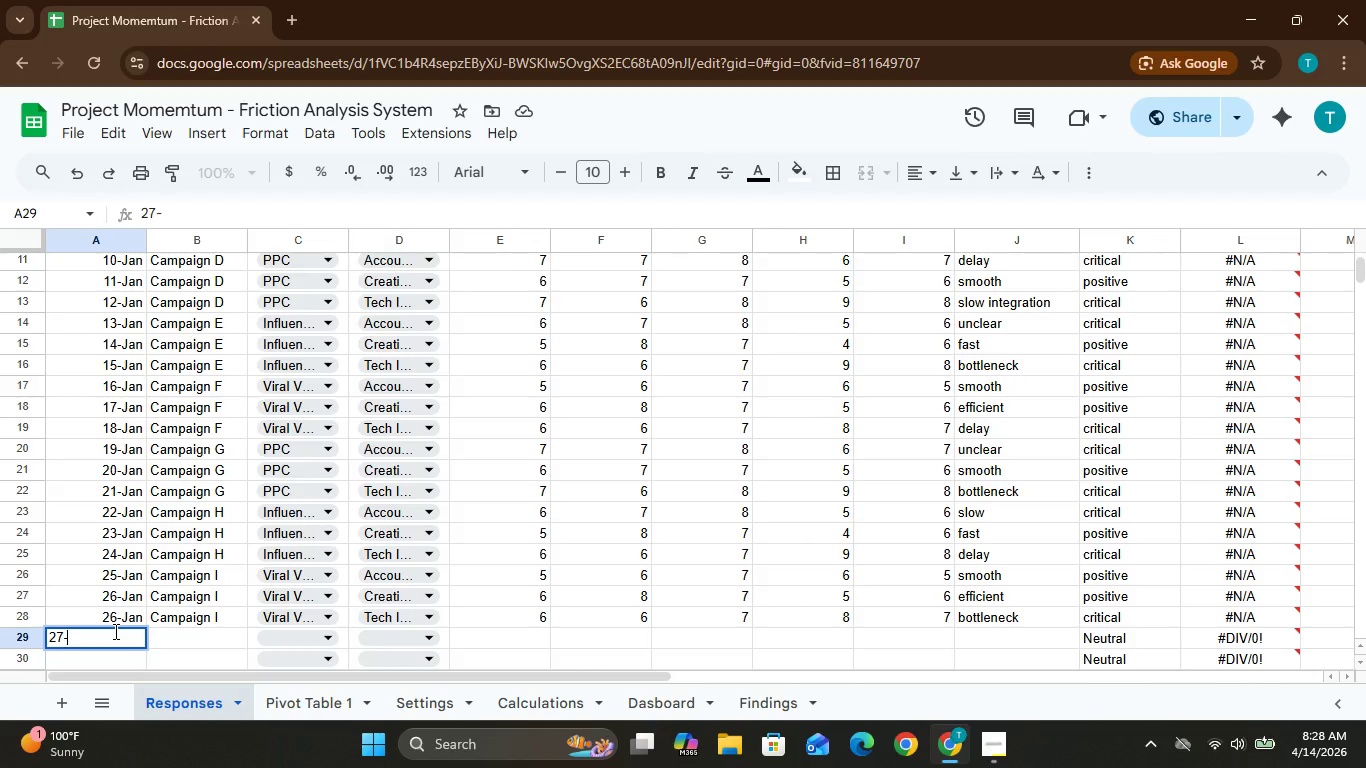 
key(Backspace)
 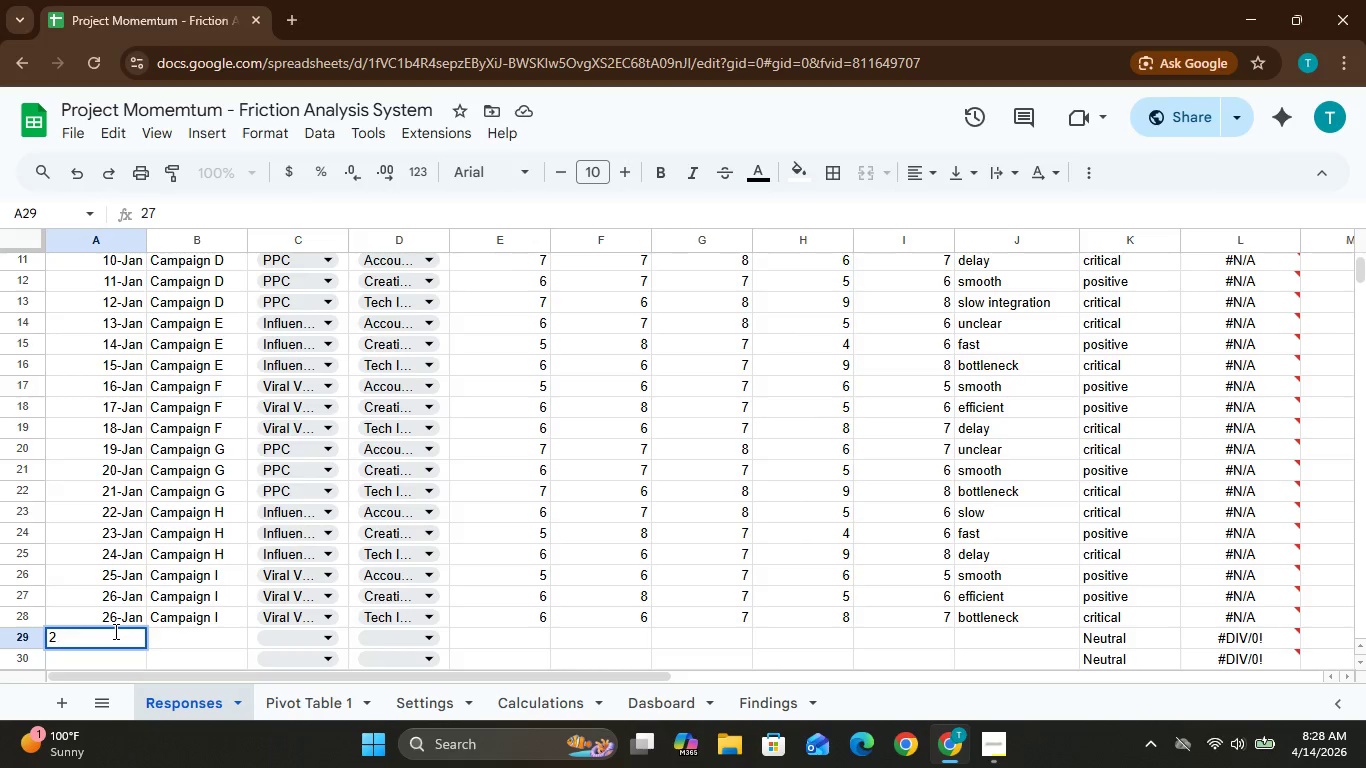 
key(Backspace)
 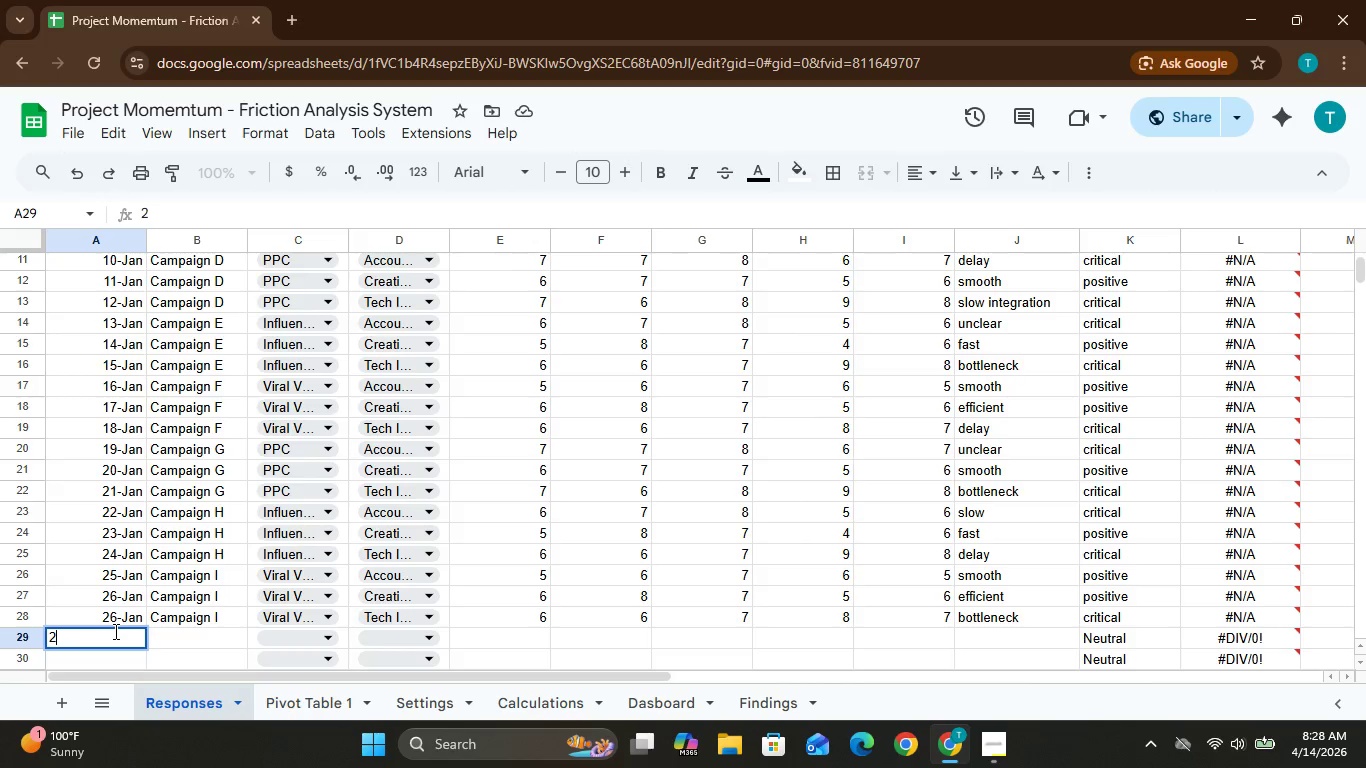 
key(7)
 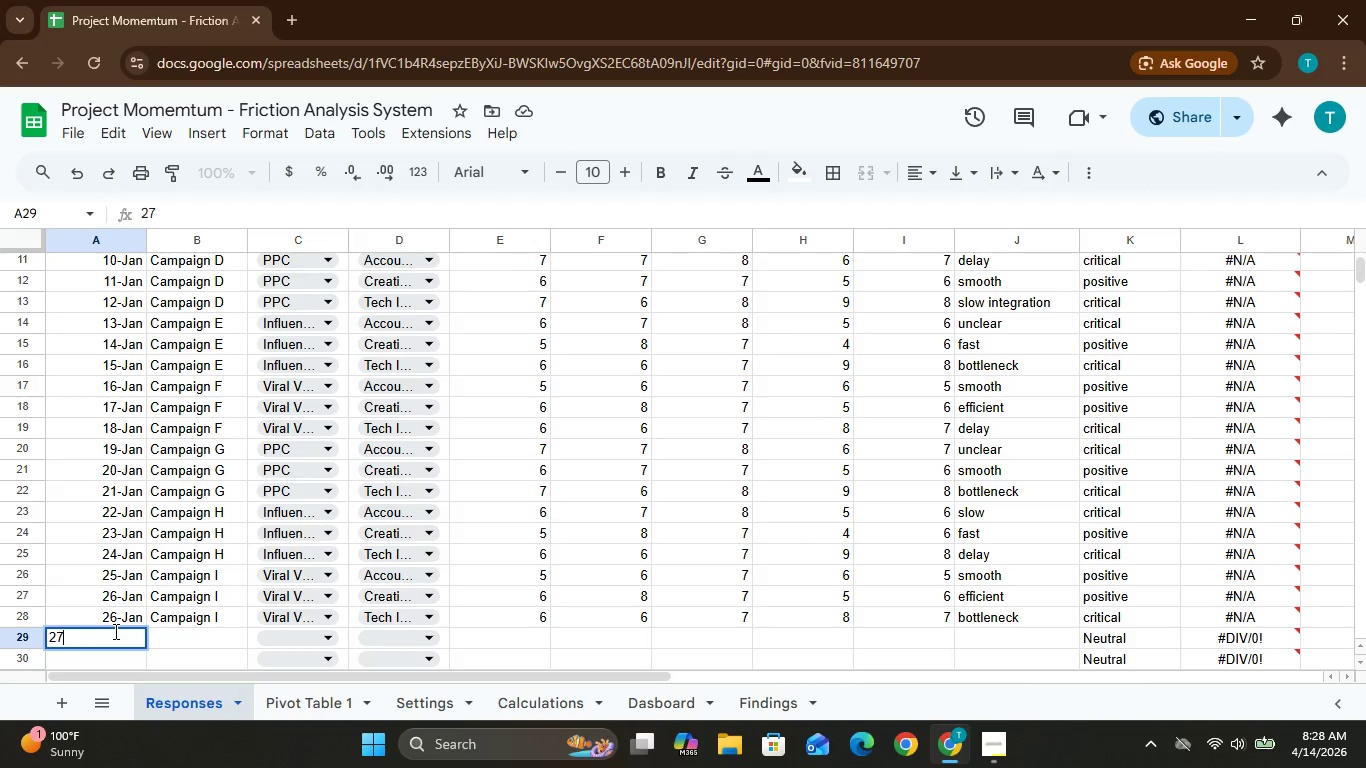 
key(Minus)
 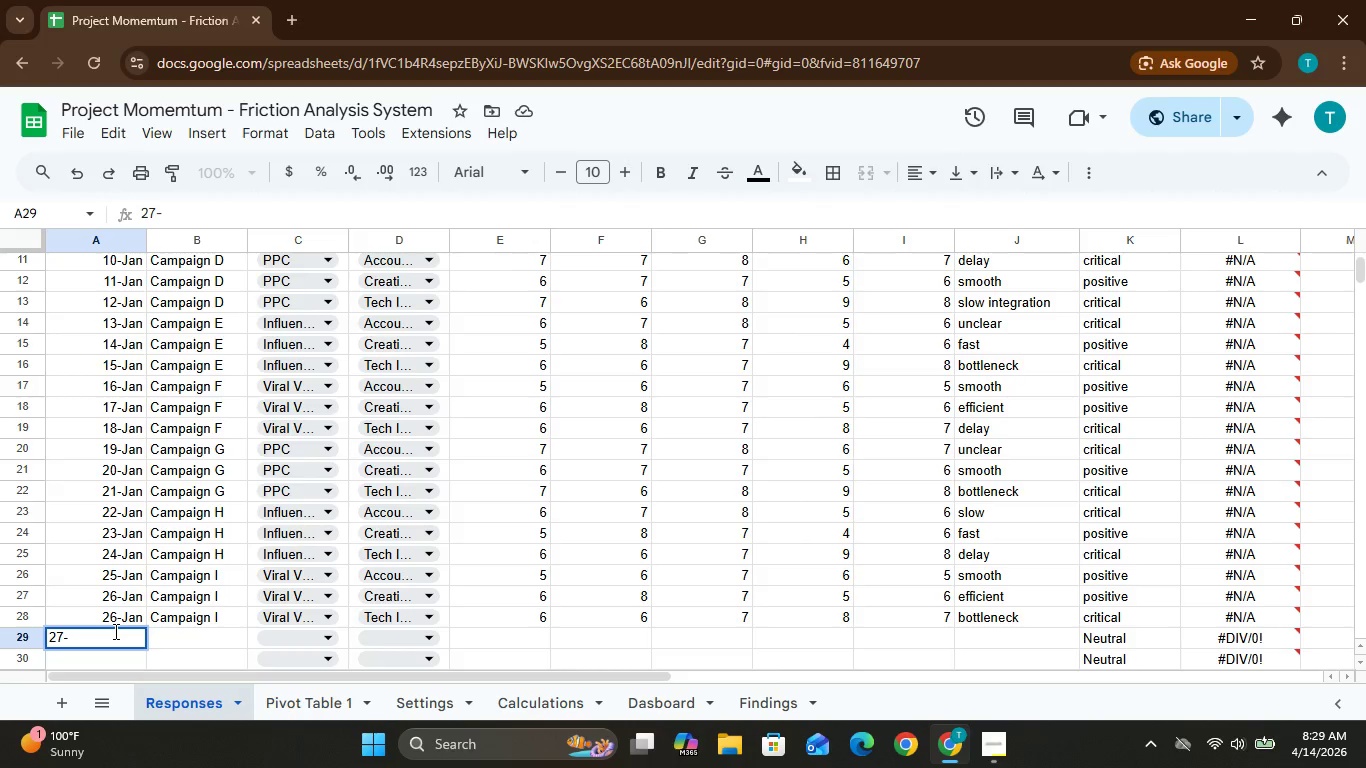 
hold_key(key=ShiftLeft, duration=1.17)
 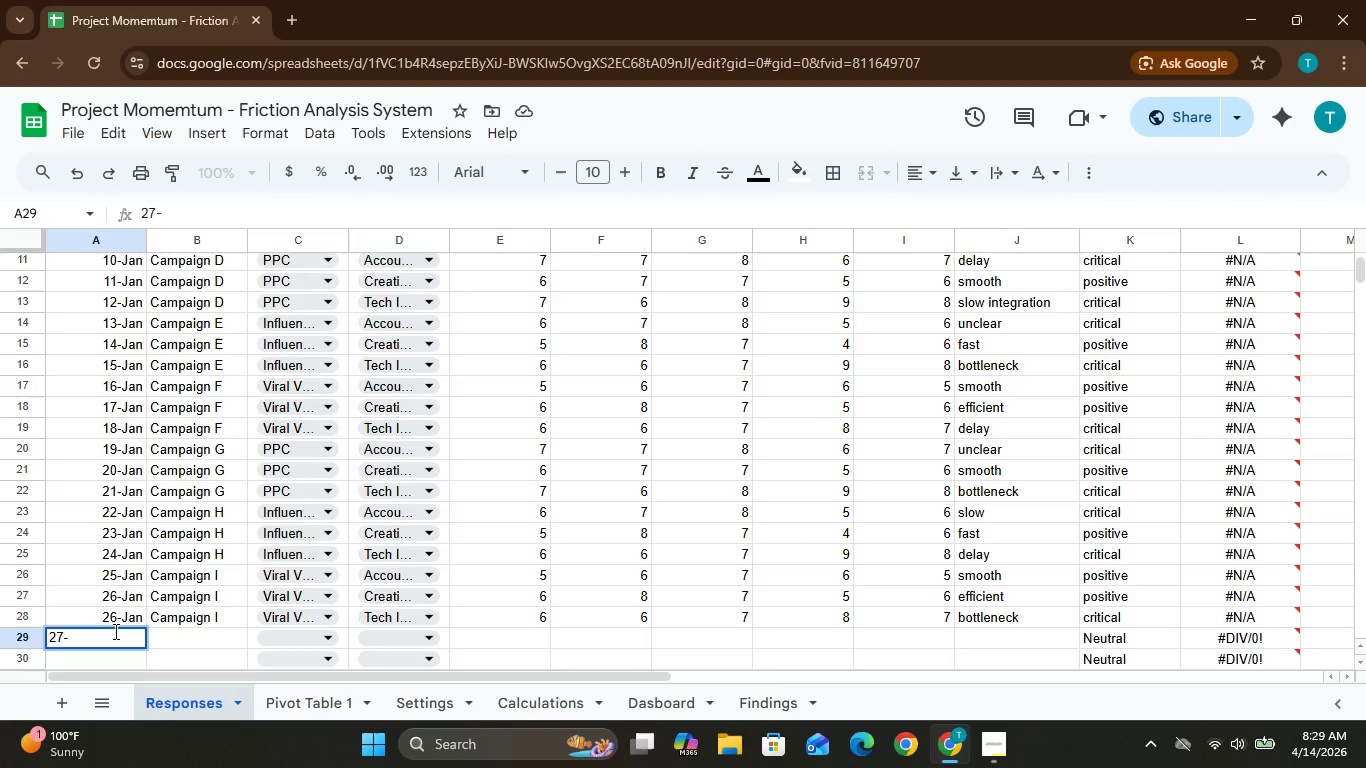 
type(Jan)
 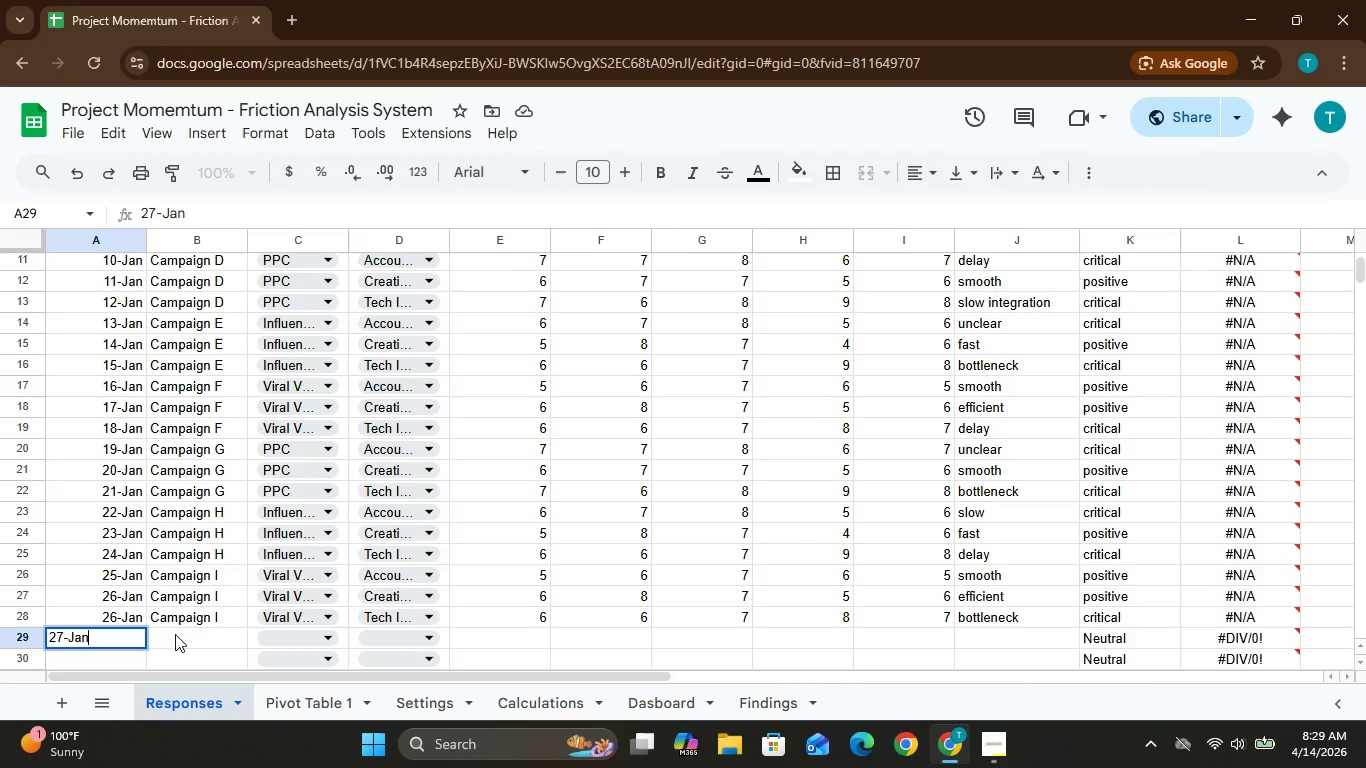 
double_click([175, 634])
 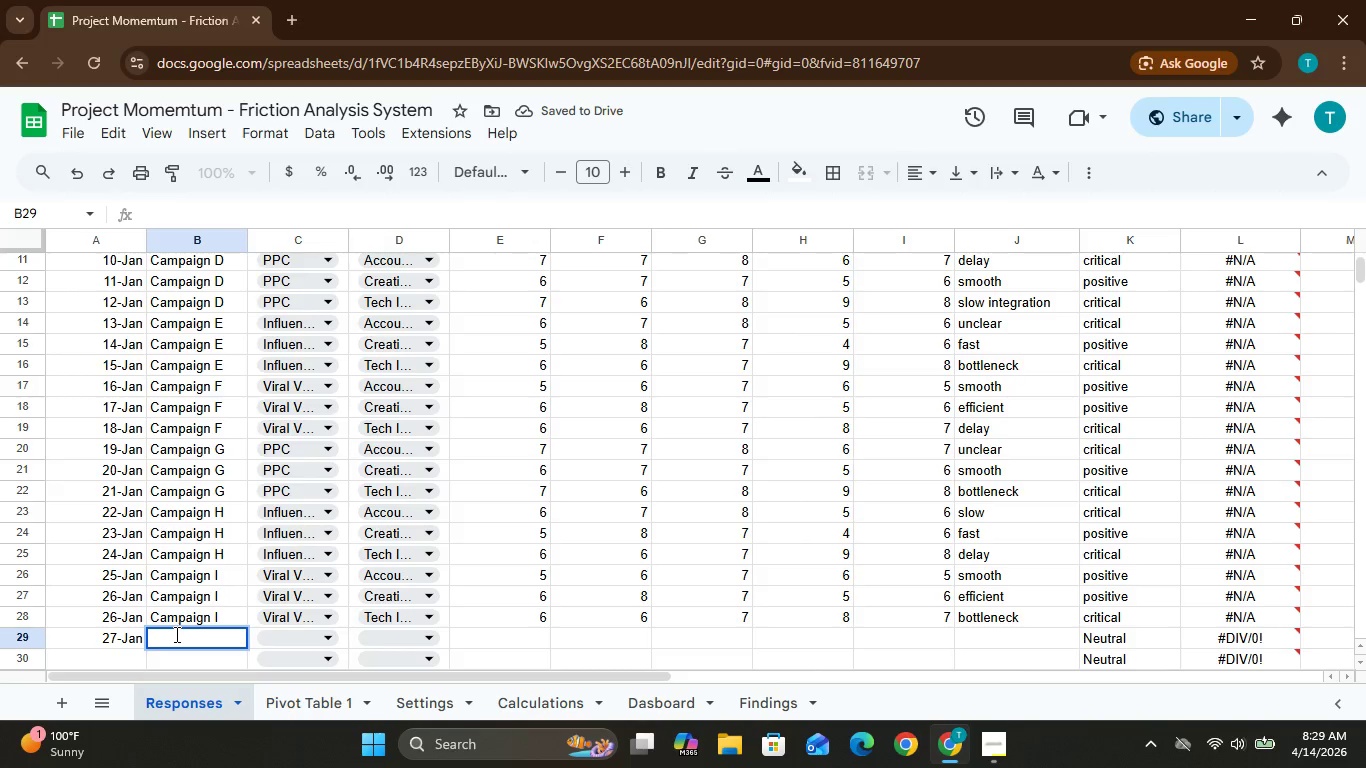 
key(ArrowUp)
 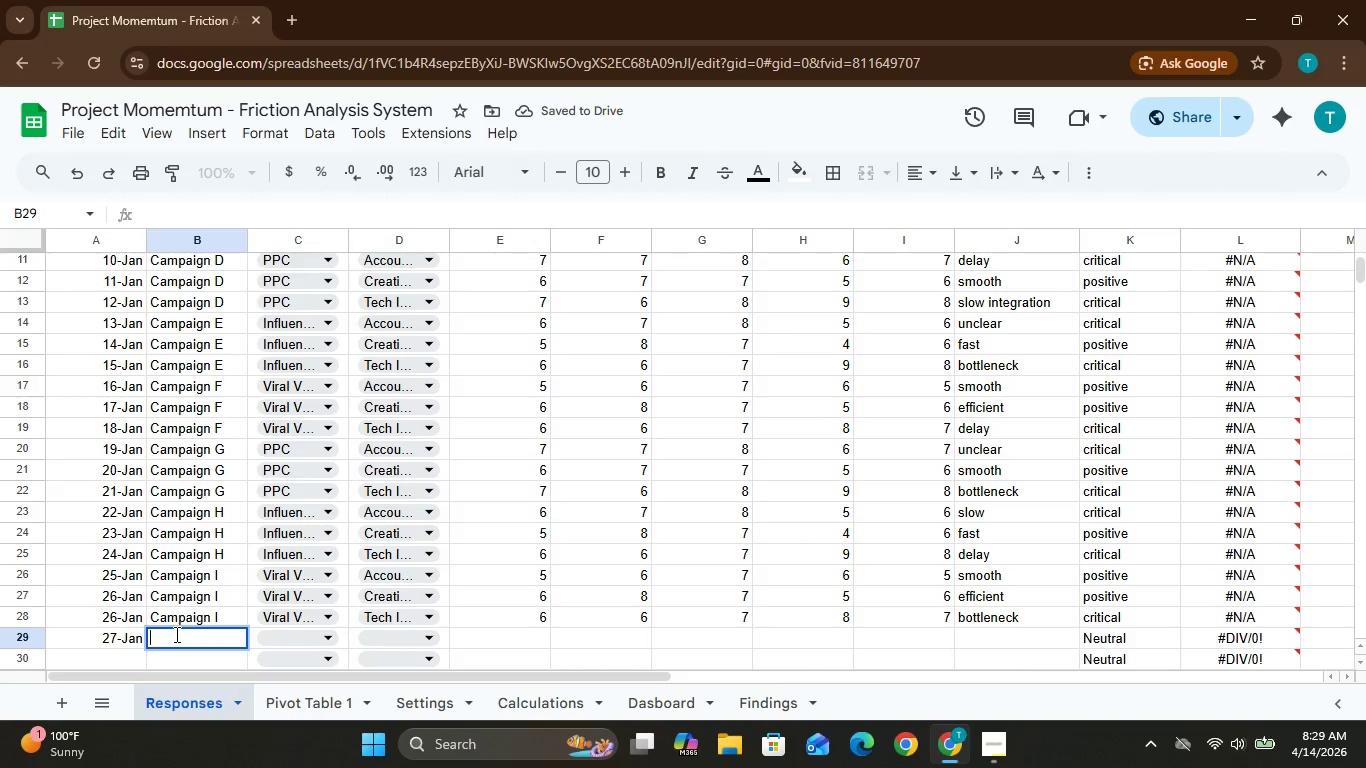 
key(ArrowDown)
 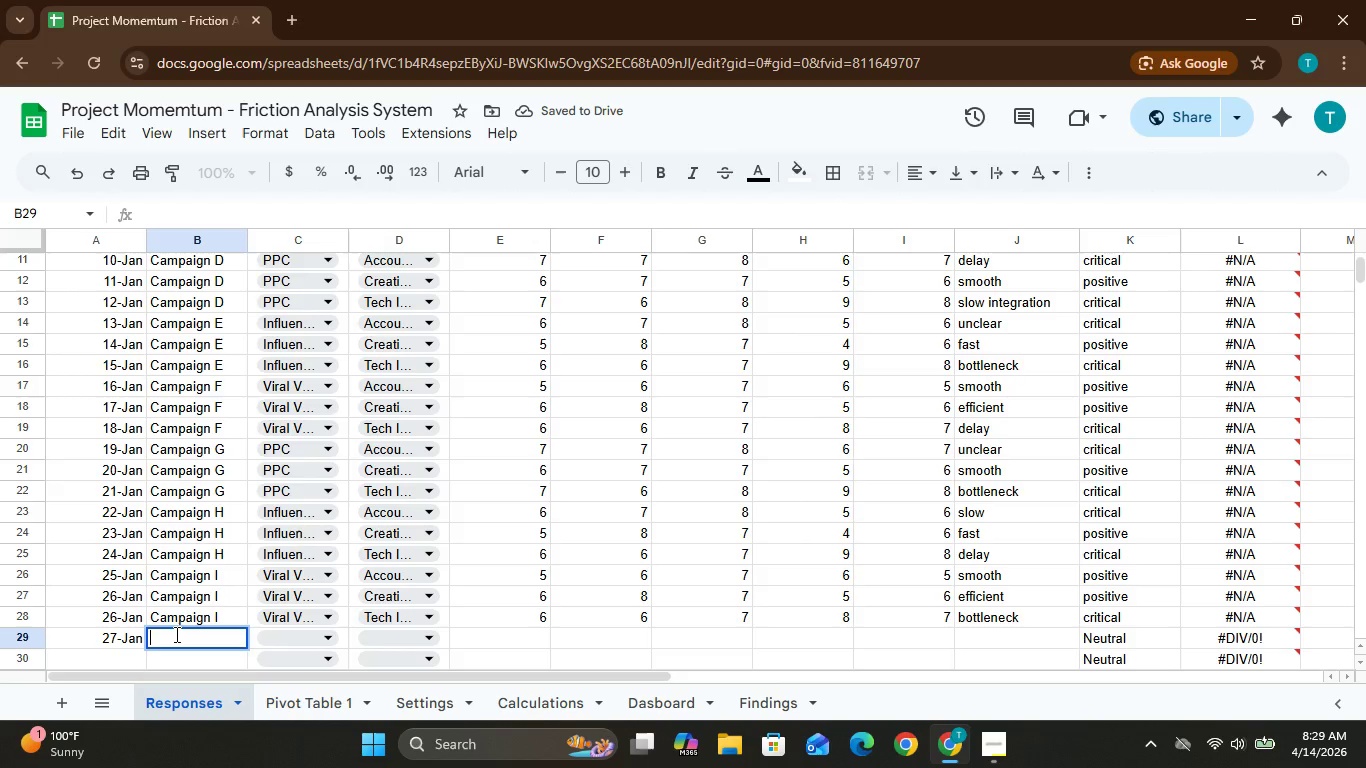 
key(ArrowDown)
 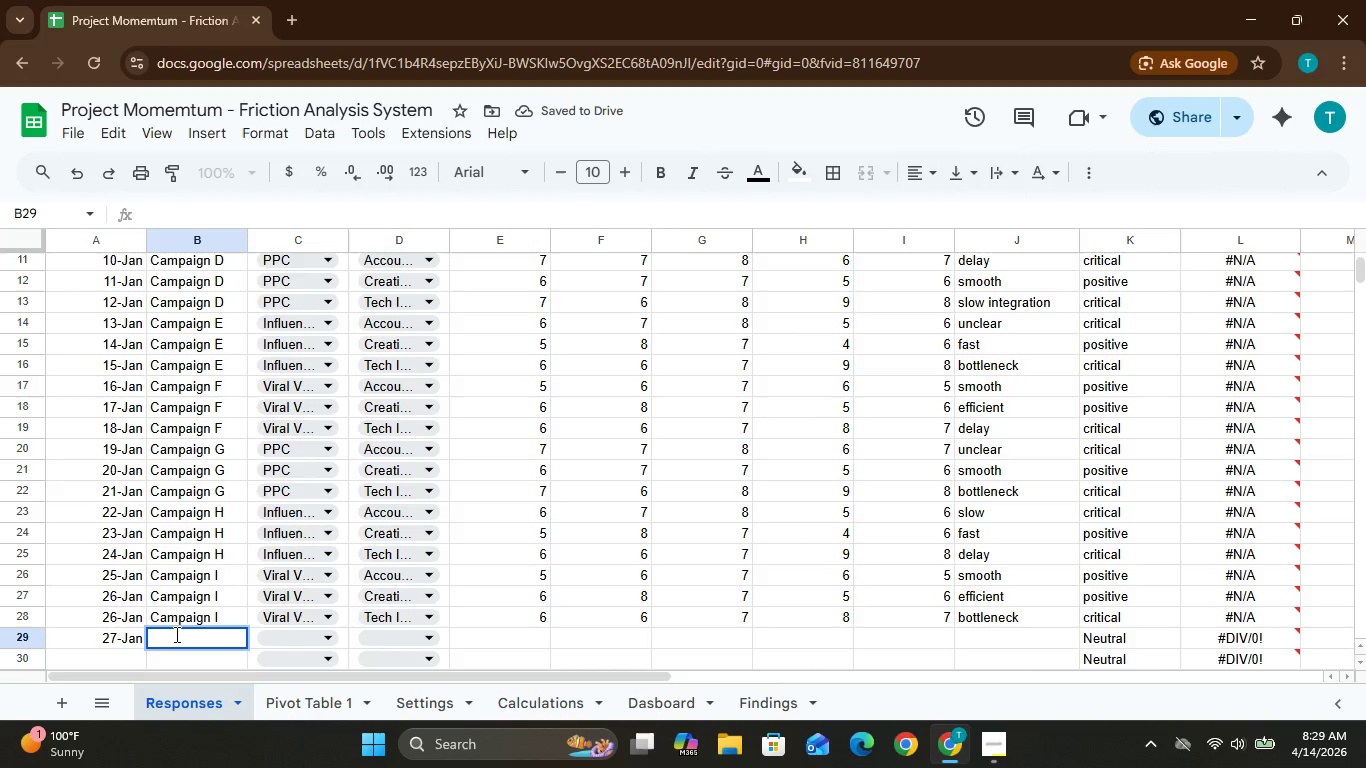 
key(ArrowDown)
 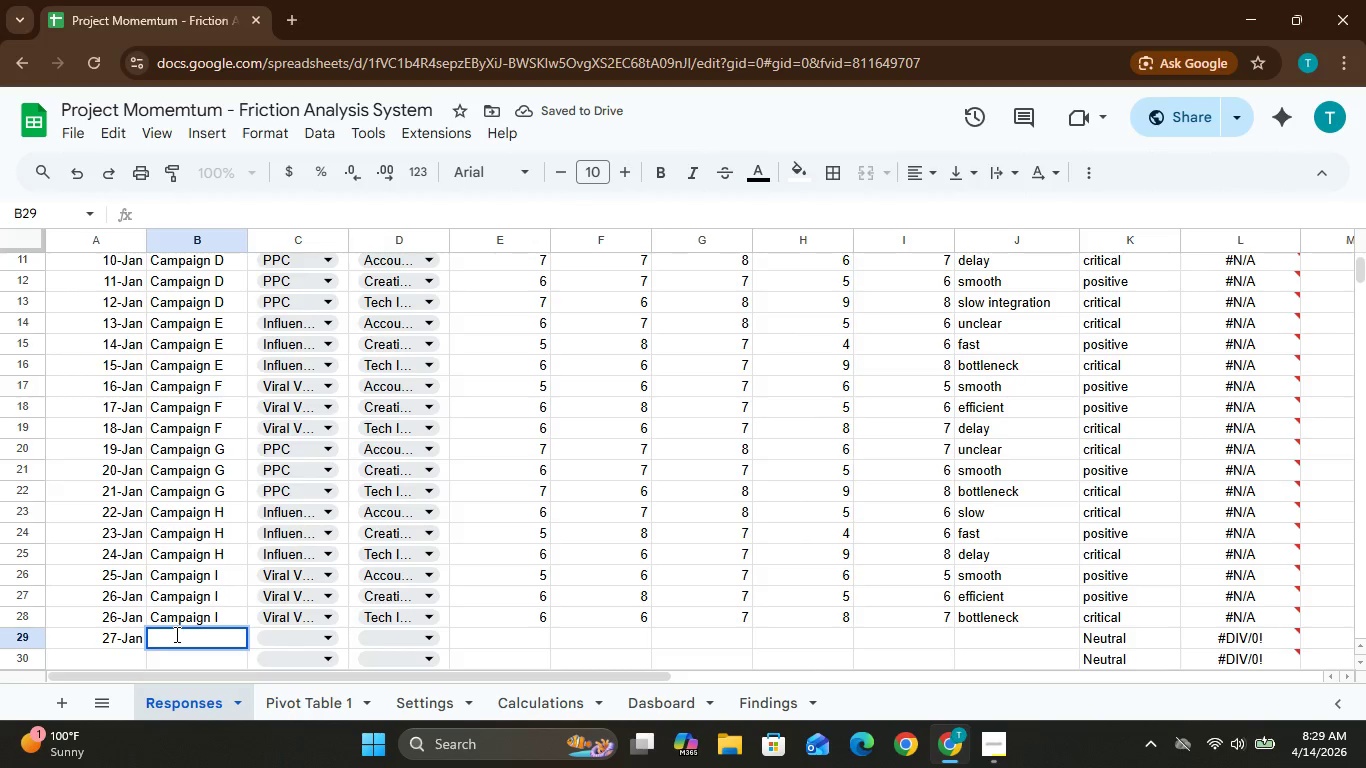 
key(ArrowDown)
 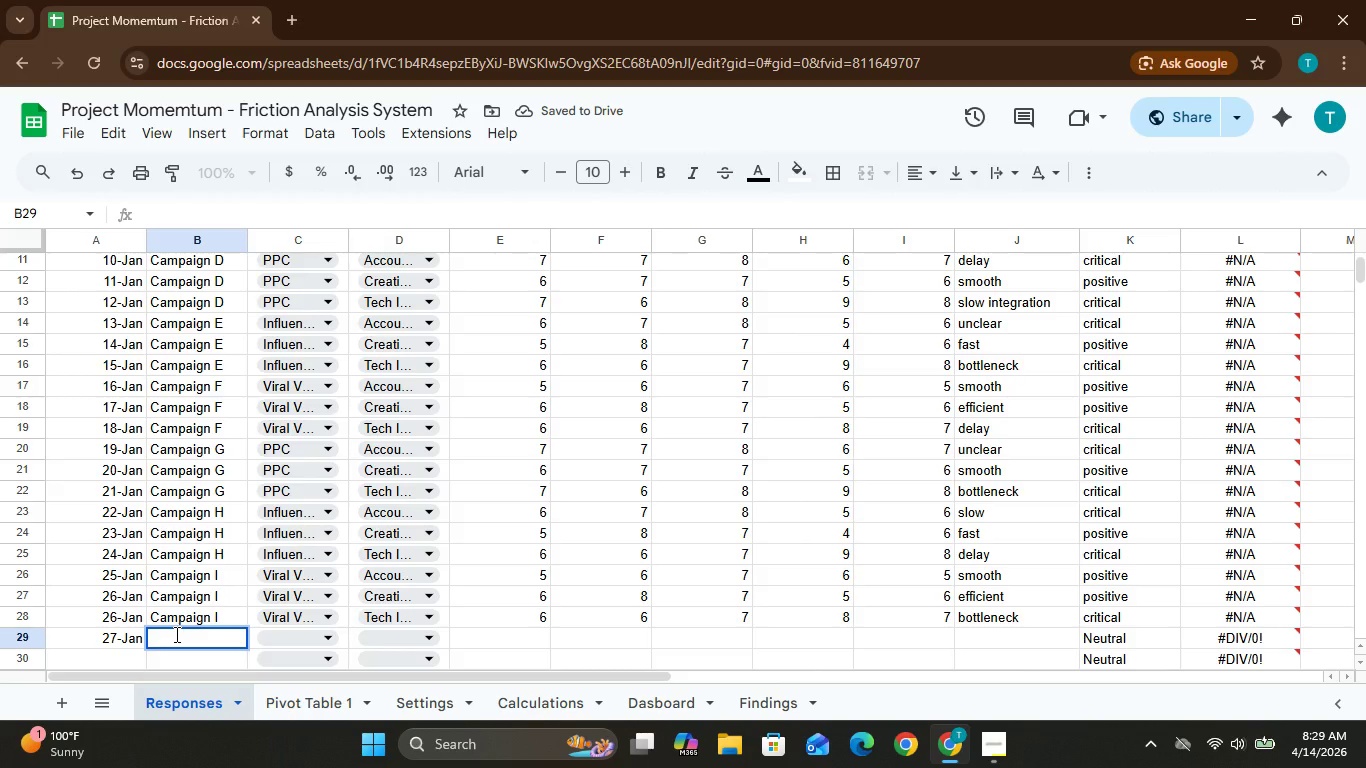 
key(ArrowDown)
 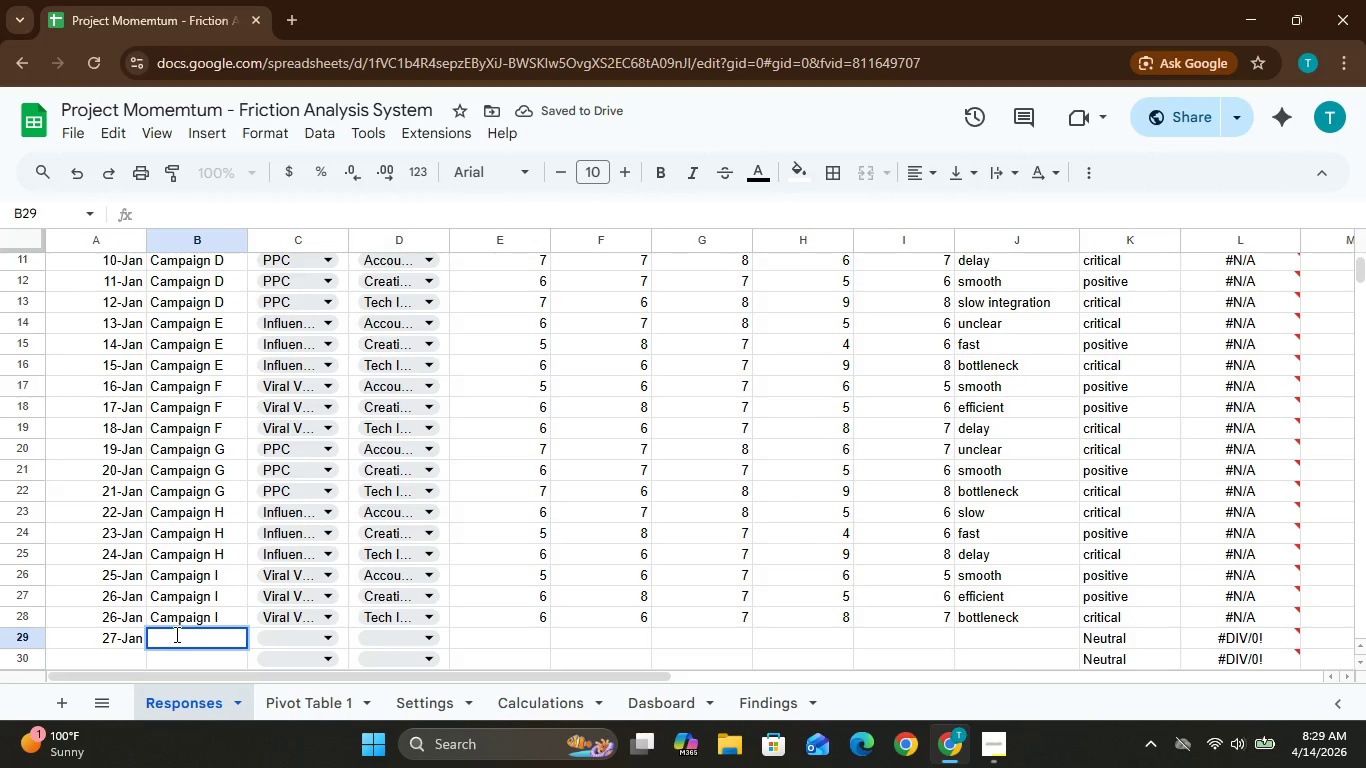 
hold_key(key=ArrowDown, duration=0.34)
 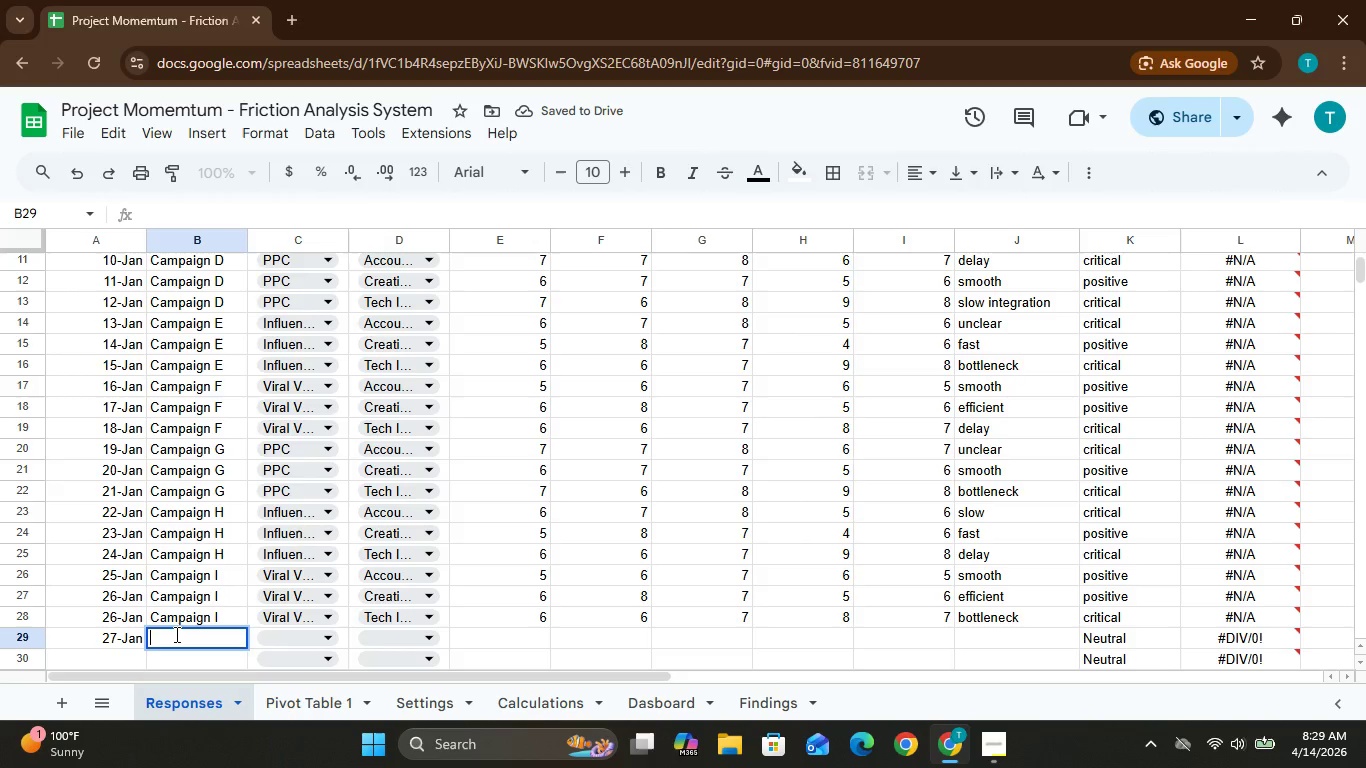 
key(ArrowDown)
 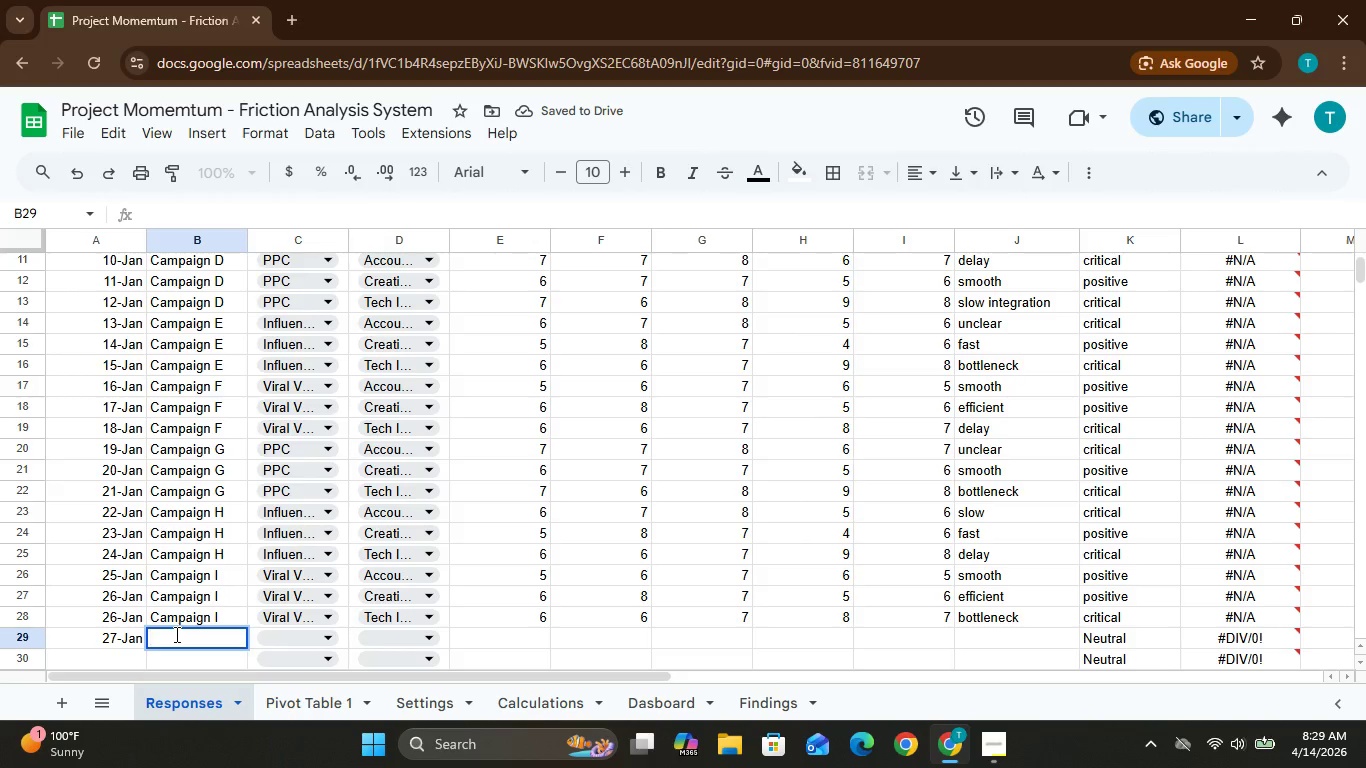 
key(ArrowDown)
 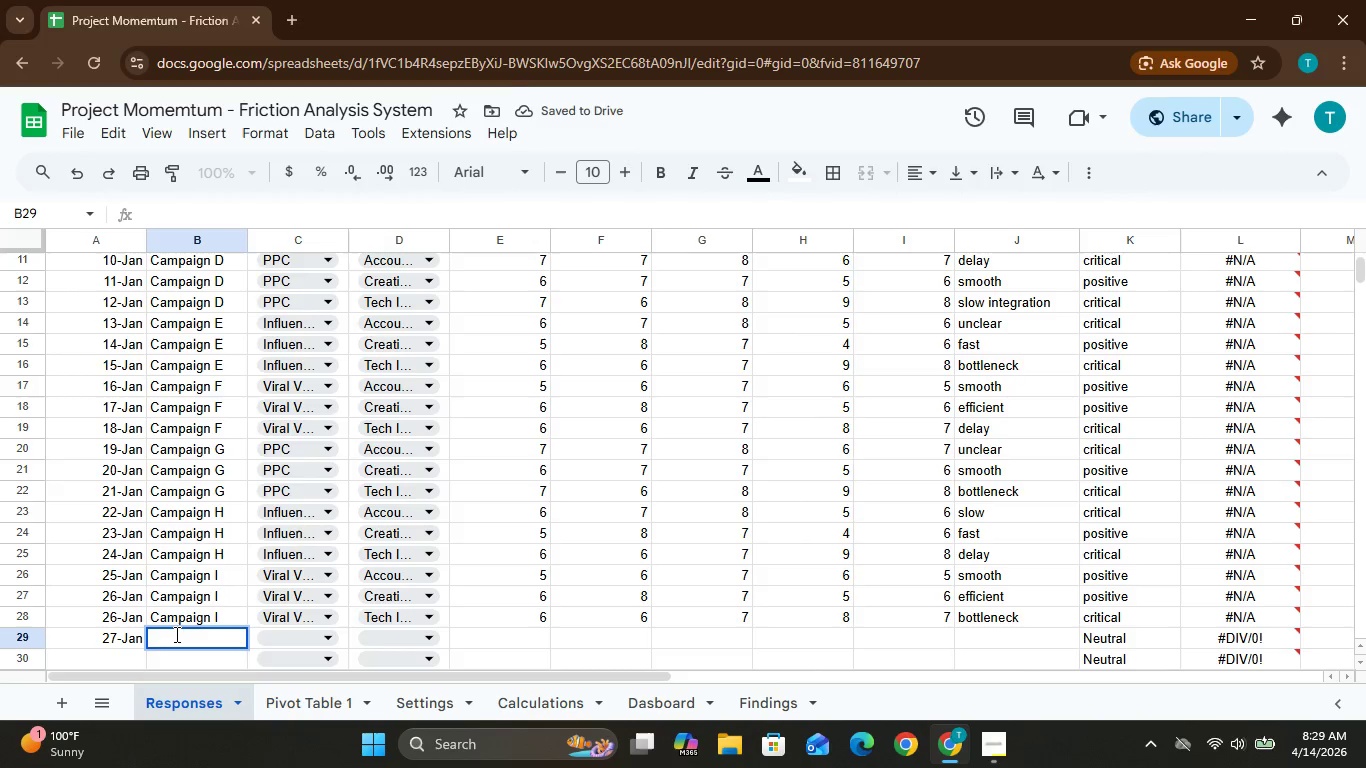 
key(ArrowDown)
 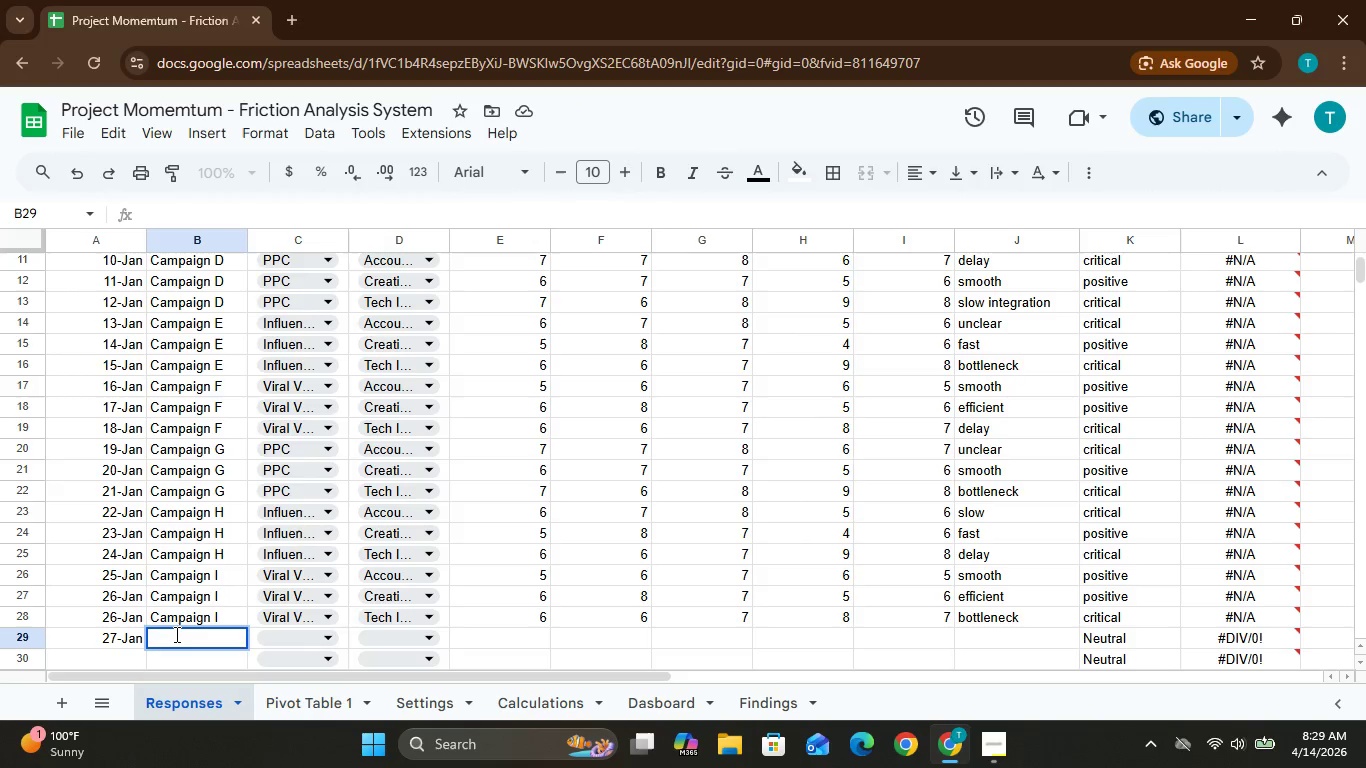 
key(ArrowDown)
 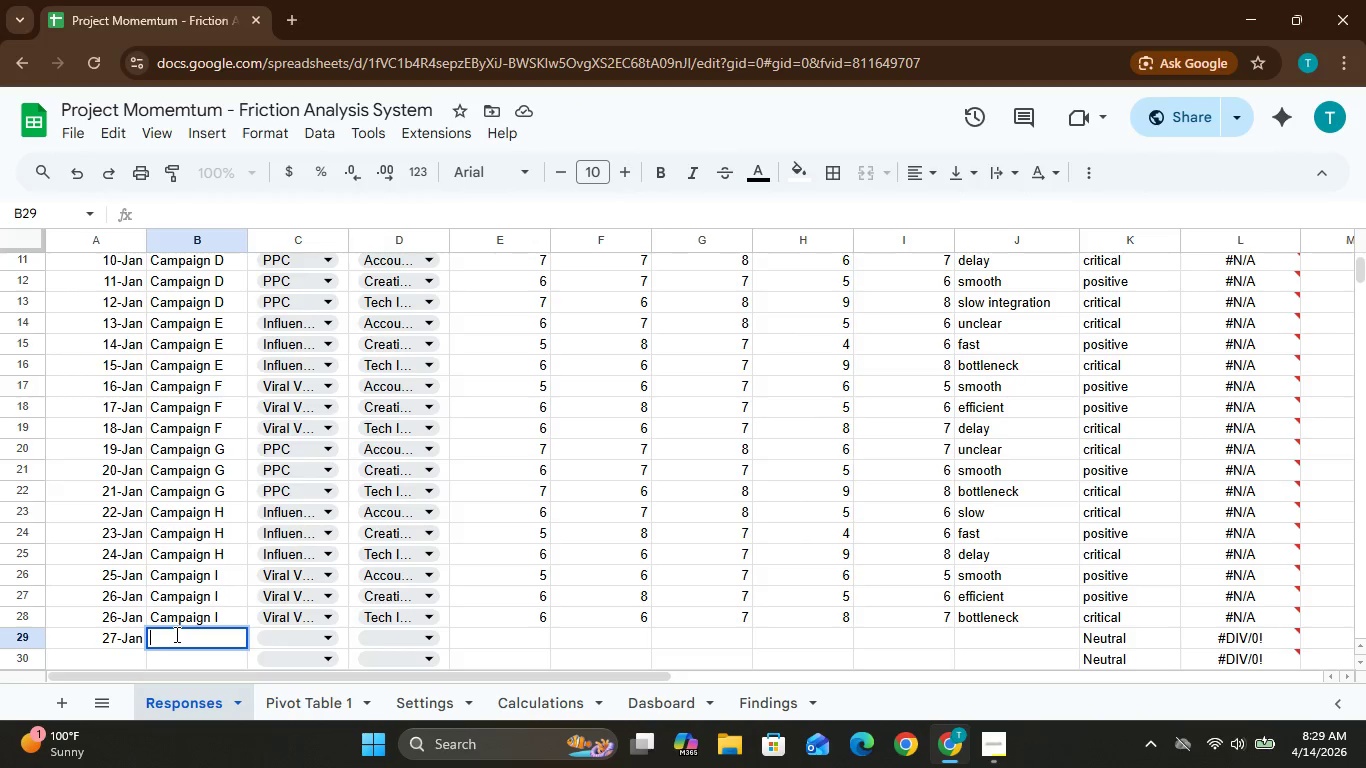 
key(ArrowDown)
 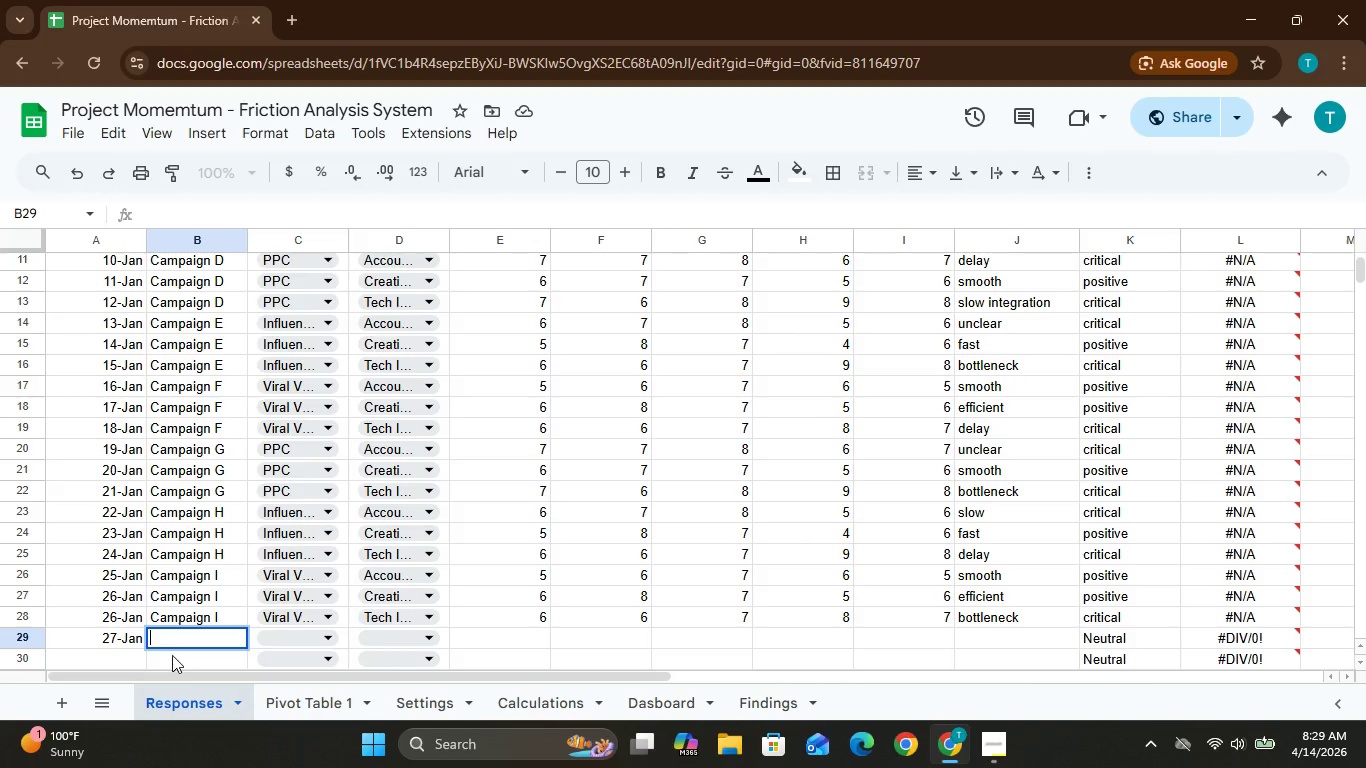 
left_click([172, 655])
 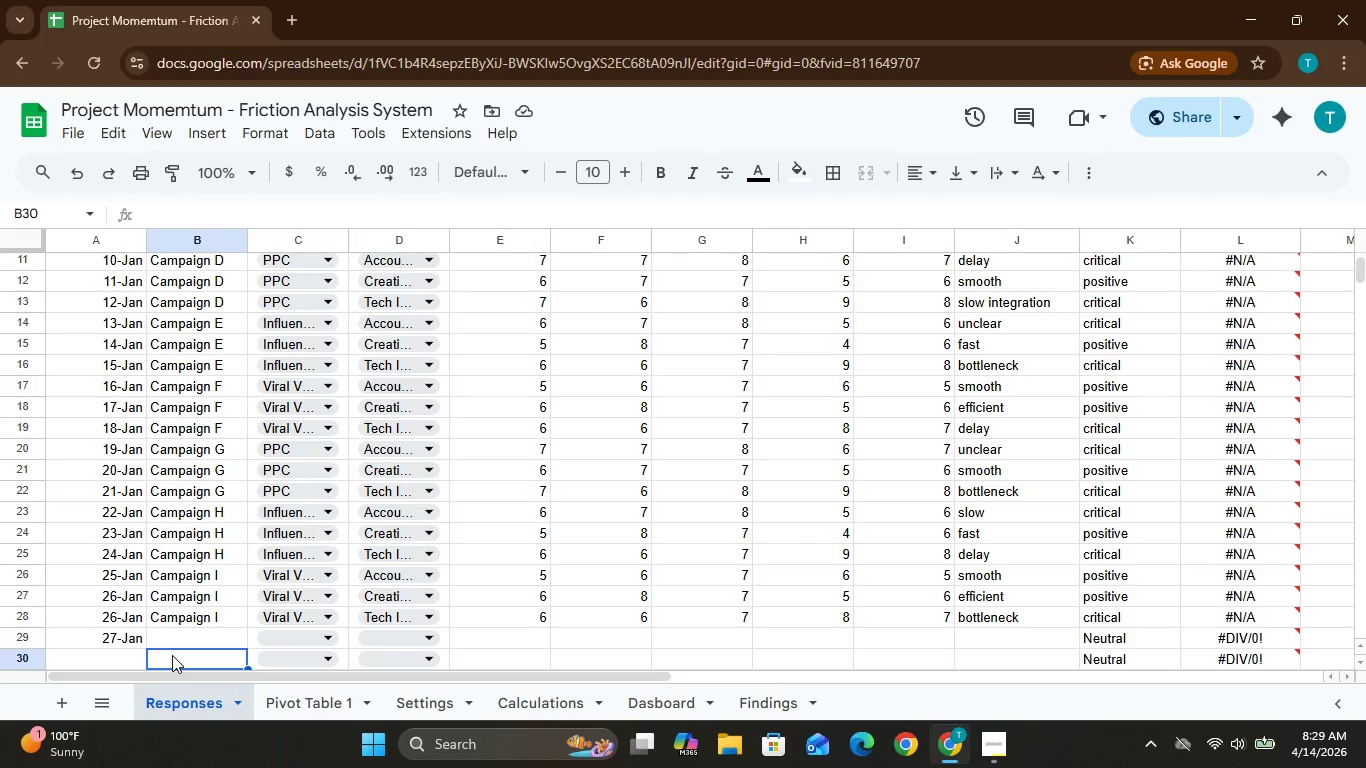 
key(ArrowDown)
 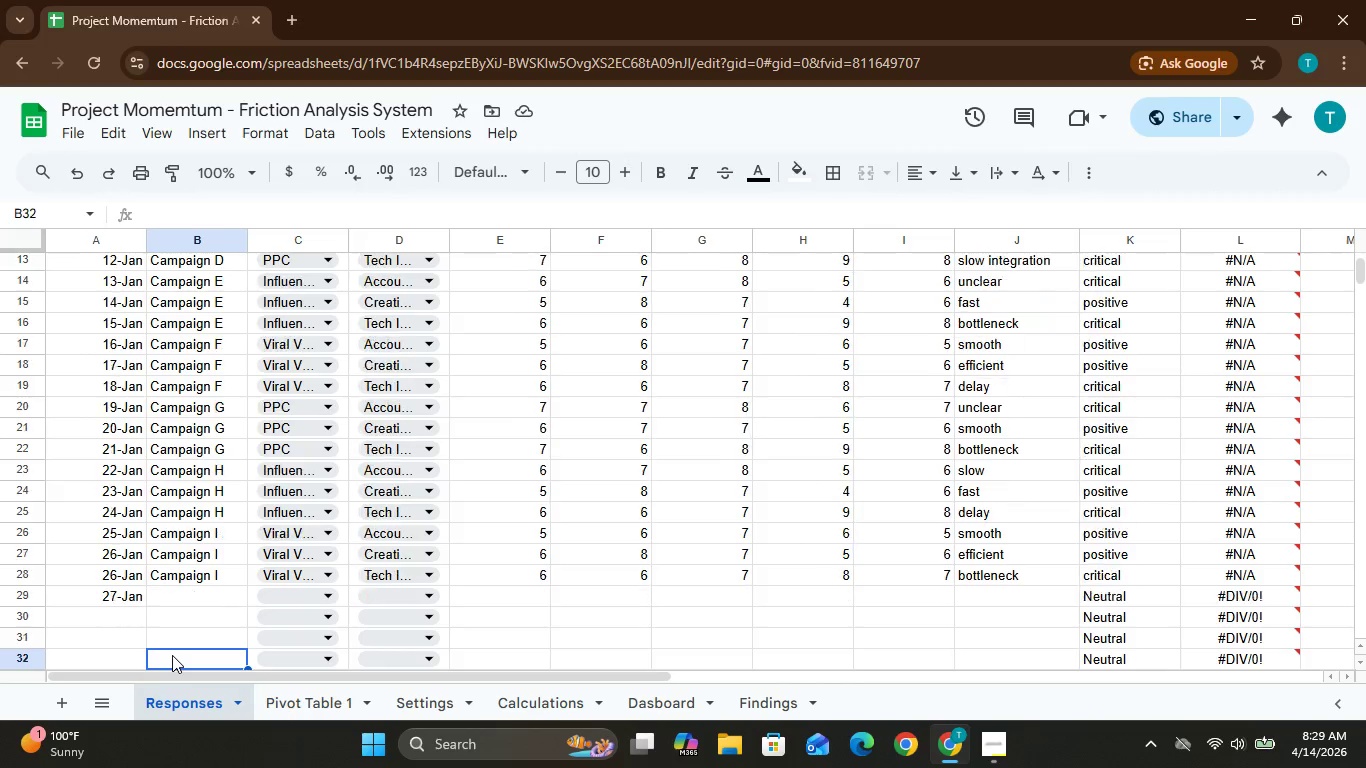 
key(ArrowDown)
 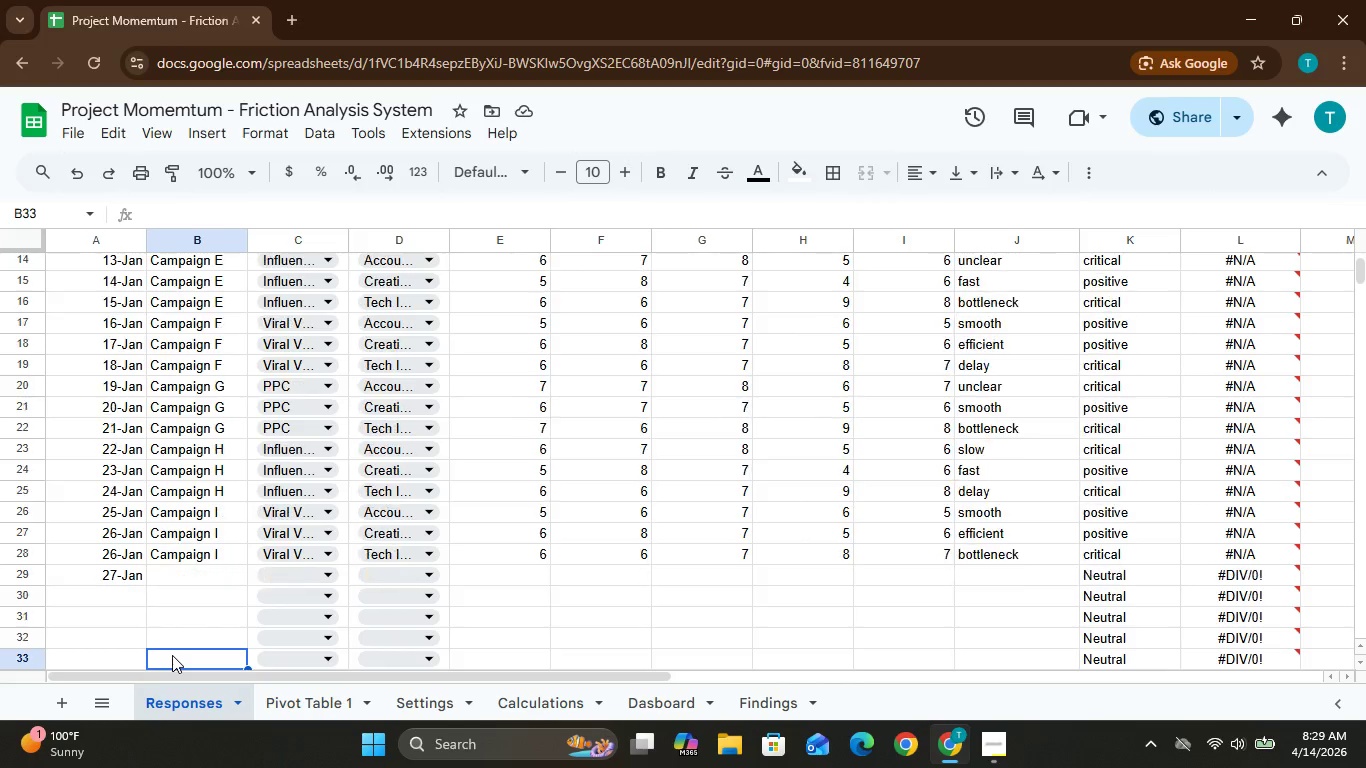 
key(ArrowDown)
 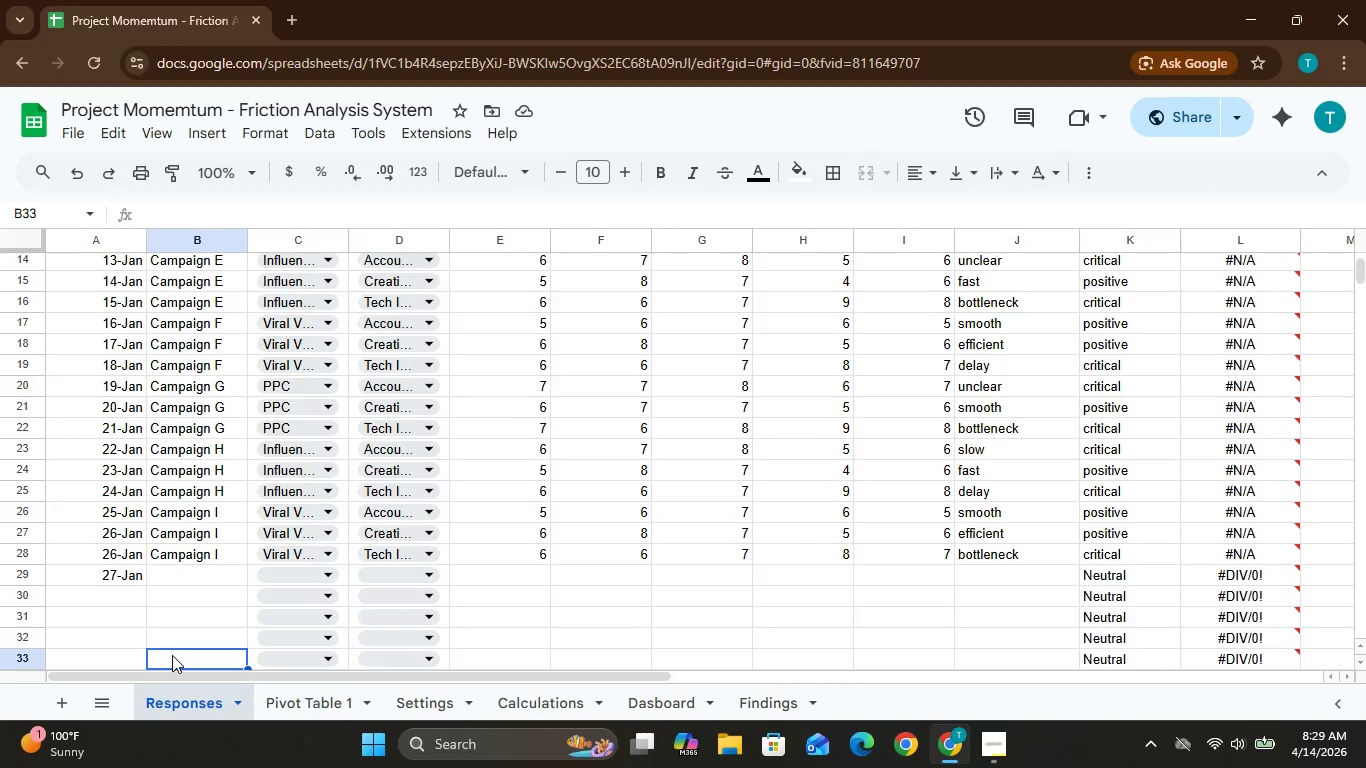 
key(ArrowDown)
 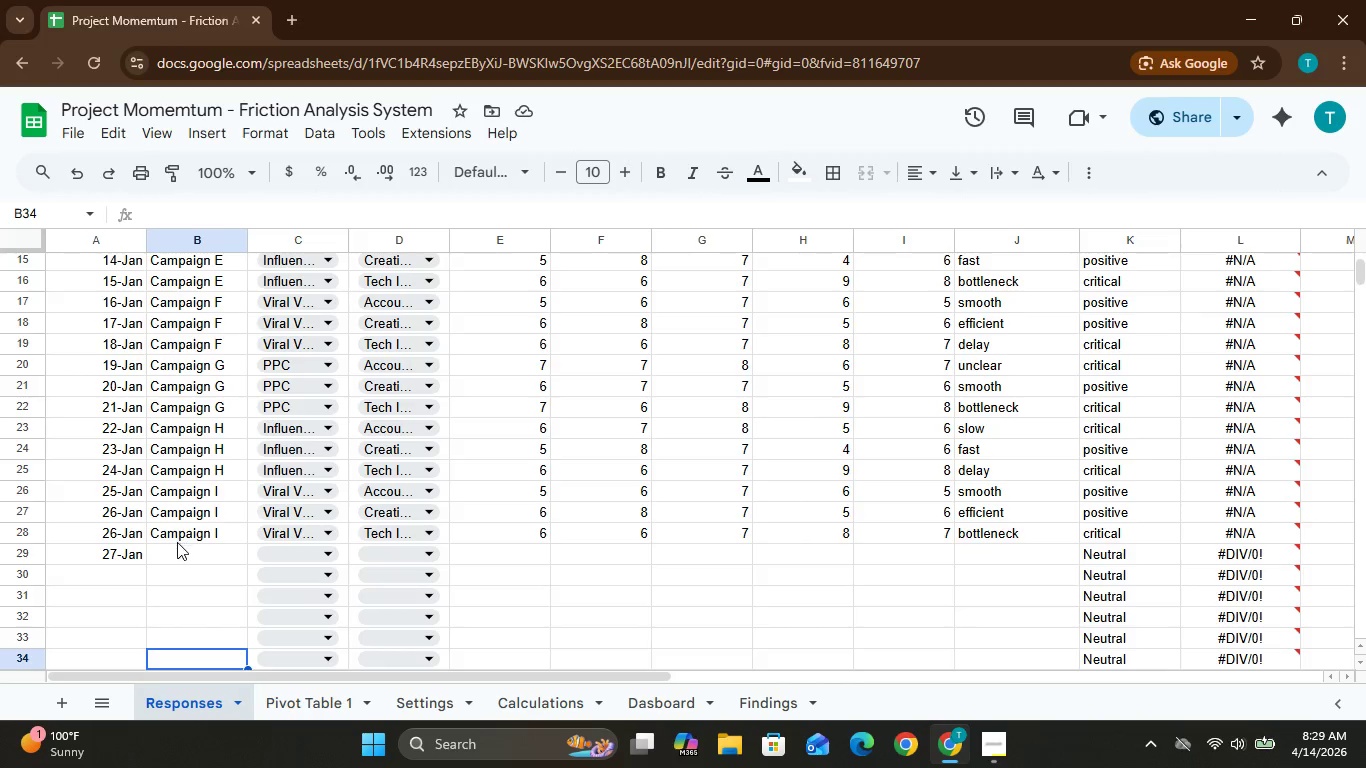 
left_click([176, 547])
 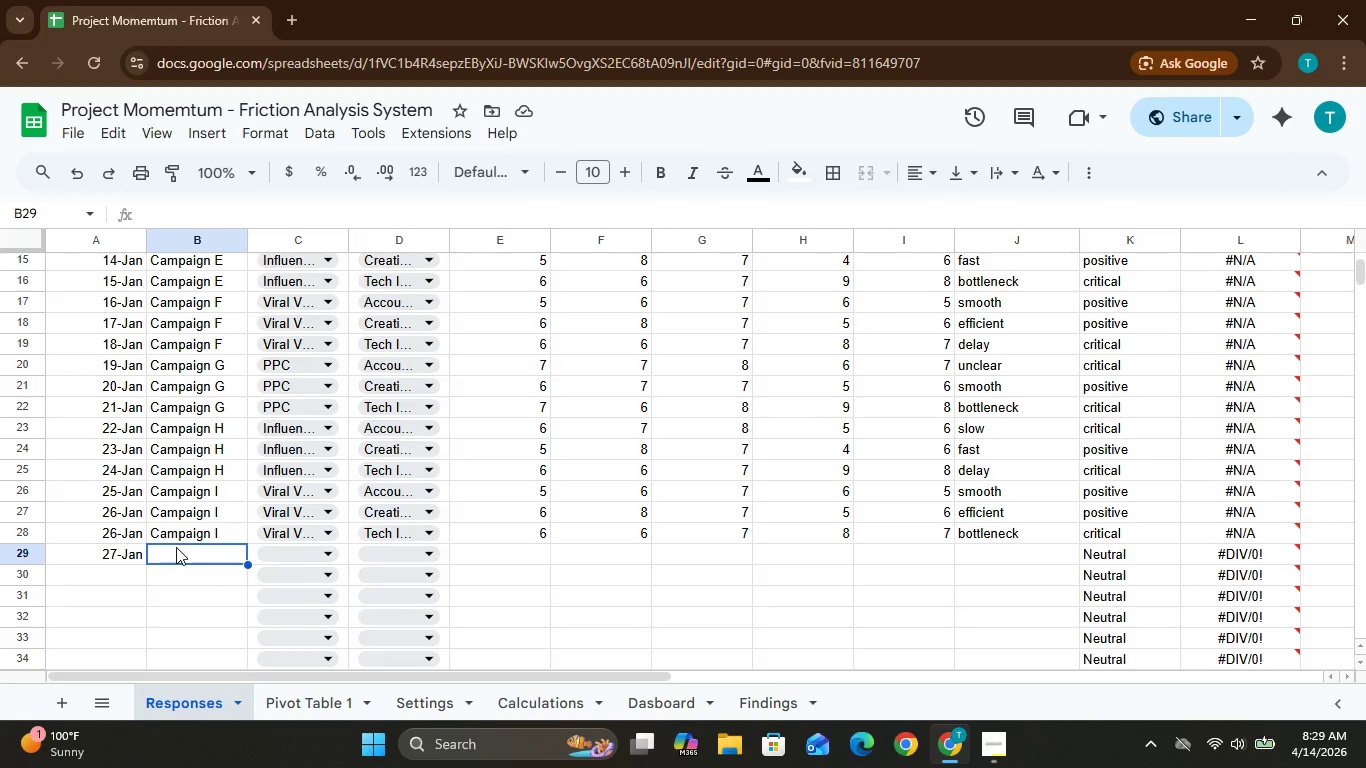 
hold_key(key=ShiftLeft, duration=0.64)
 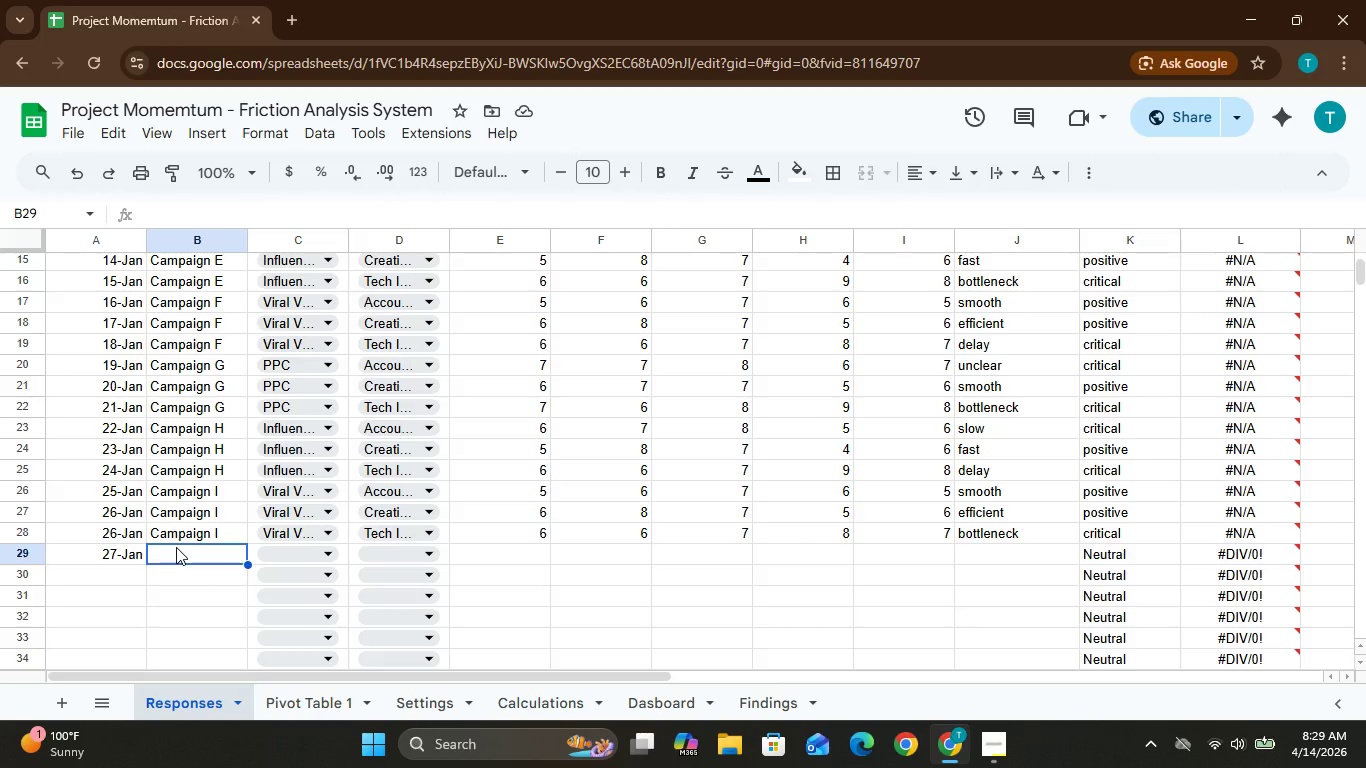 
type(Campaign )
 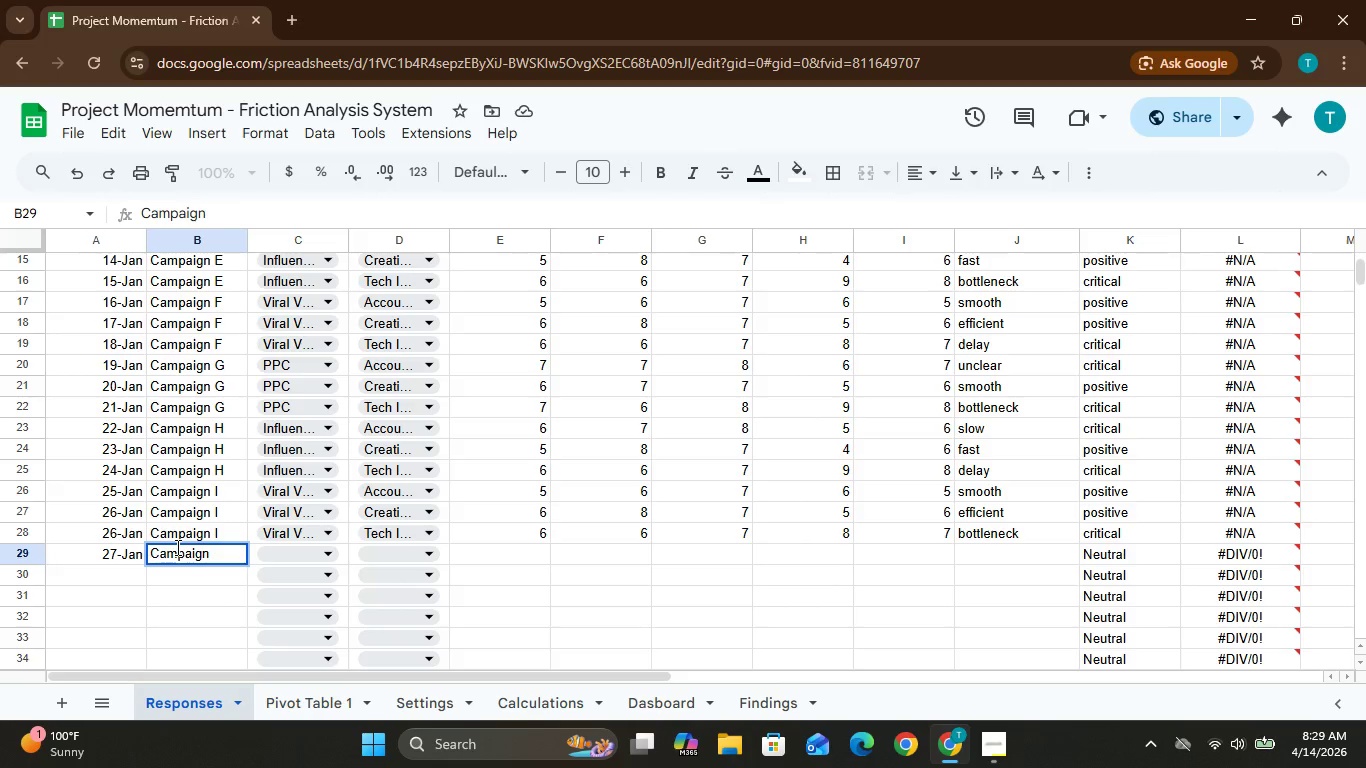 
wait(6.88)
 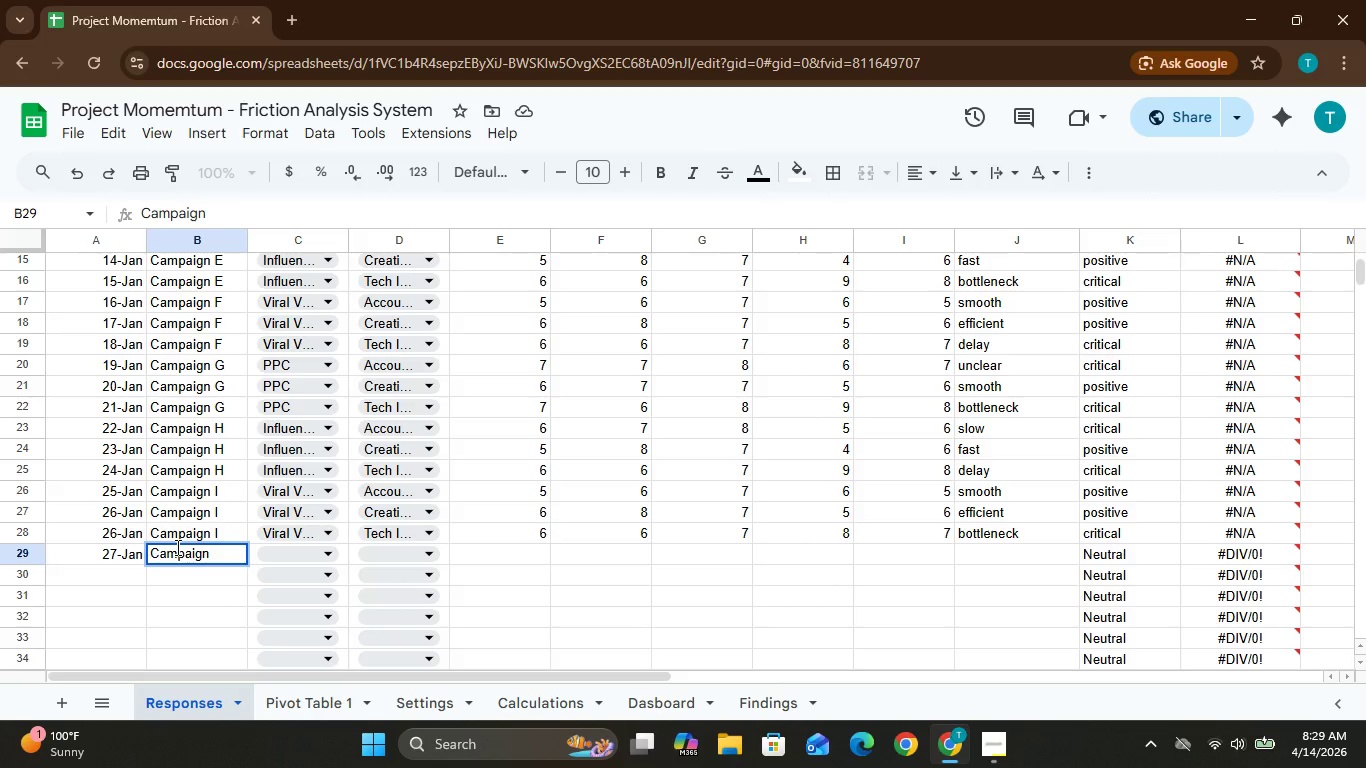 
key(Shift+J)
 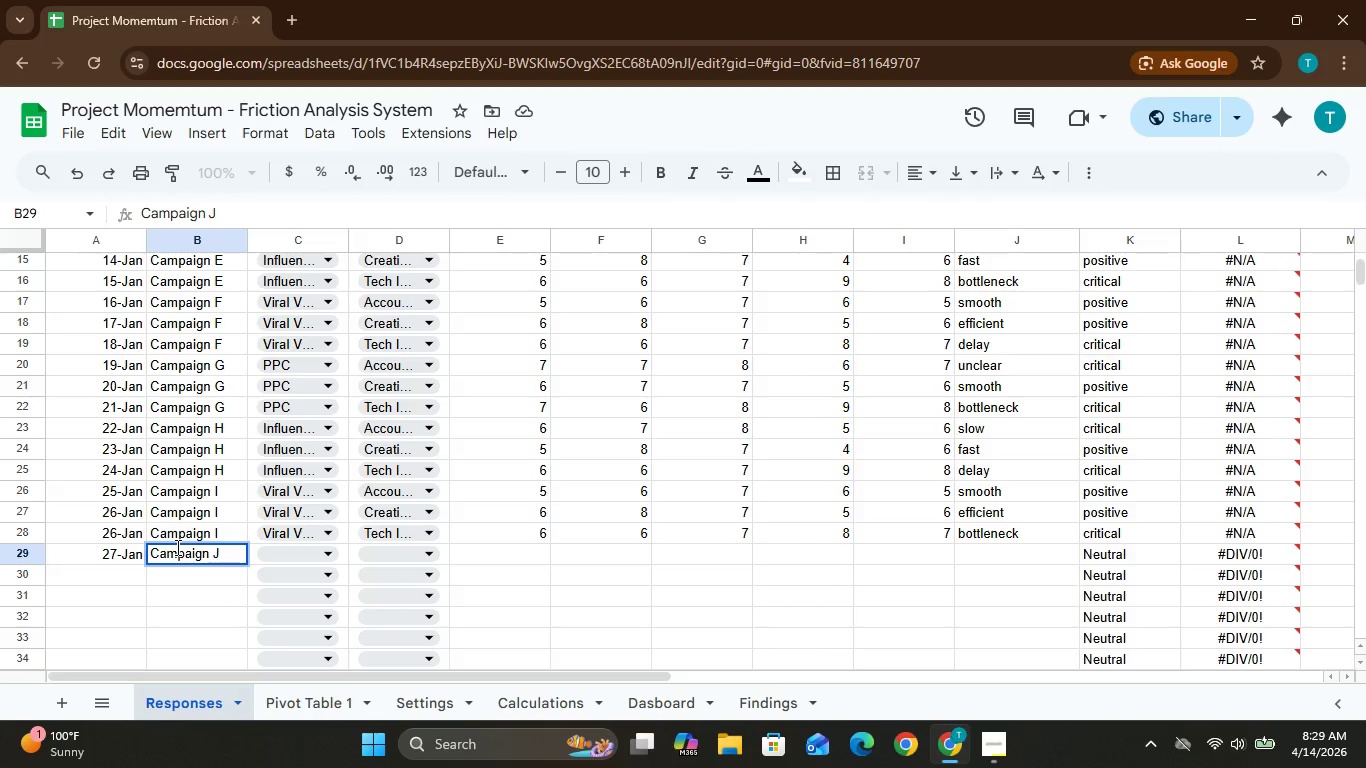 
hold_key(key=ControlLeft, duration=1.16)
 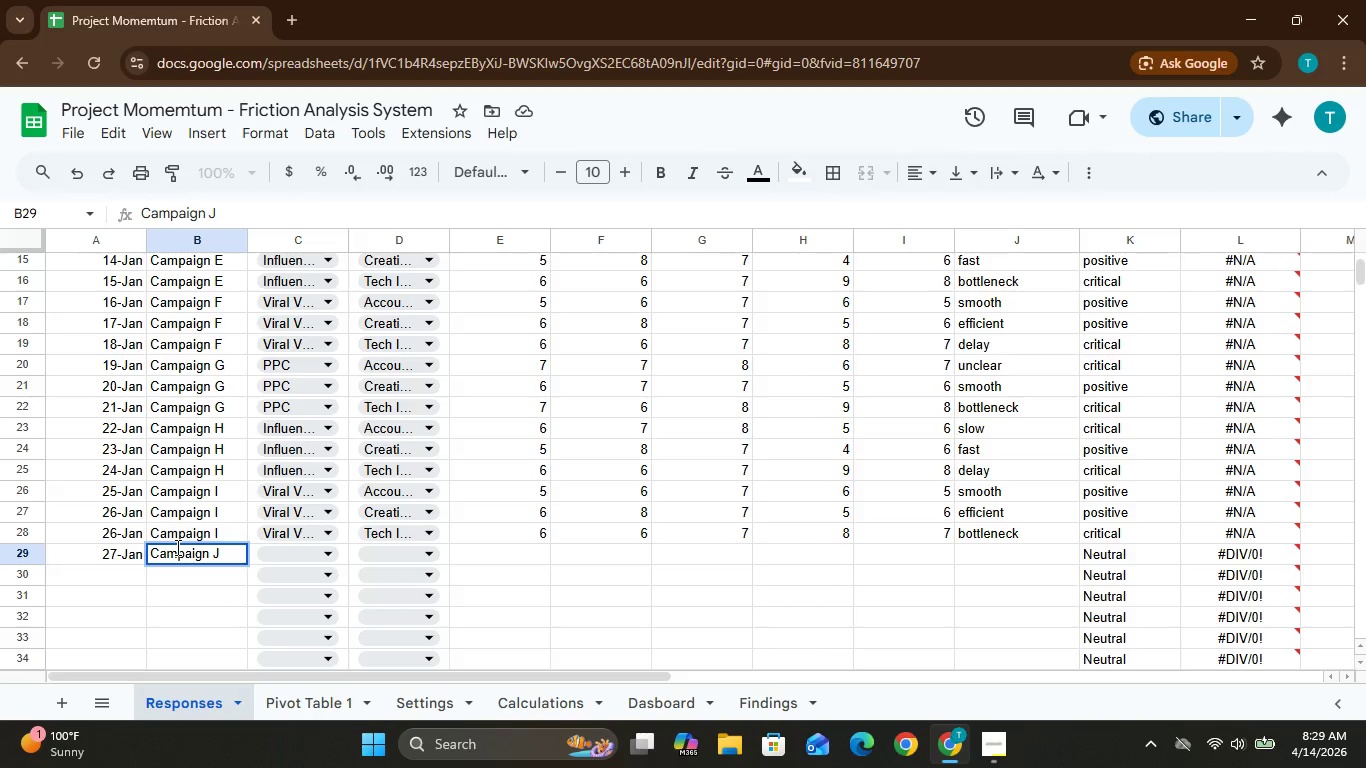 
hold_key(key=C, duration=0.38)
 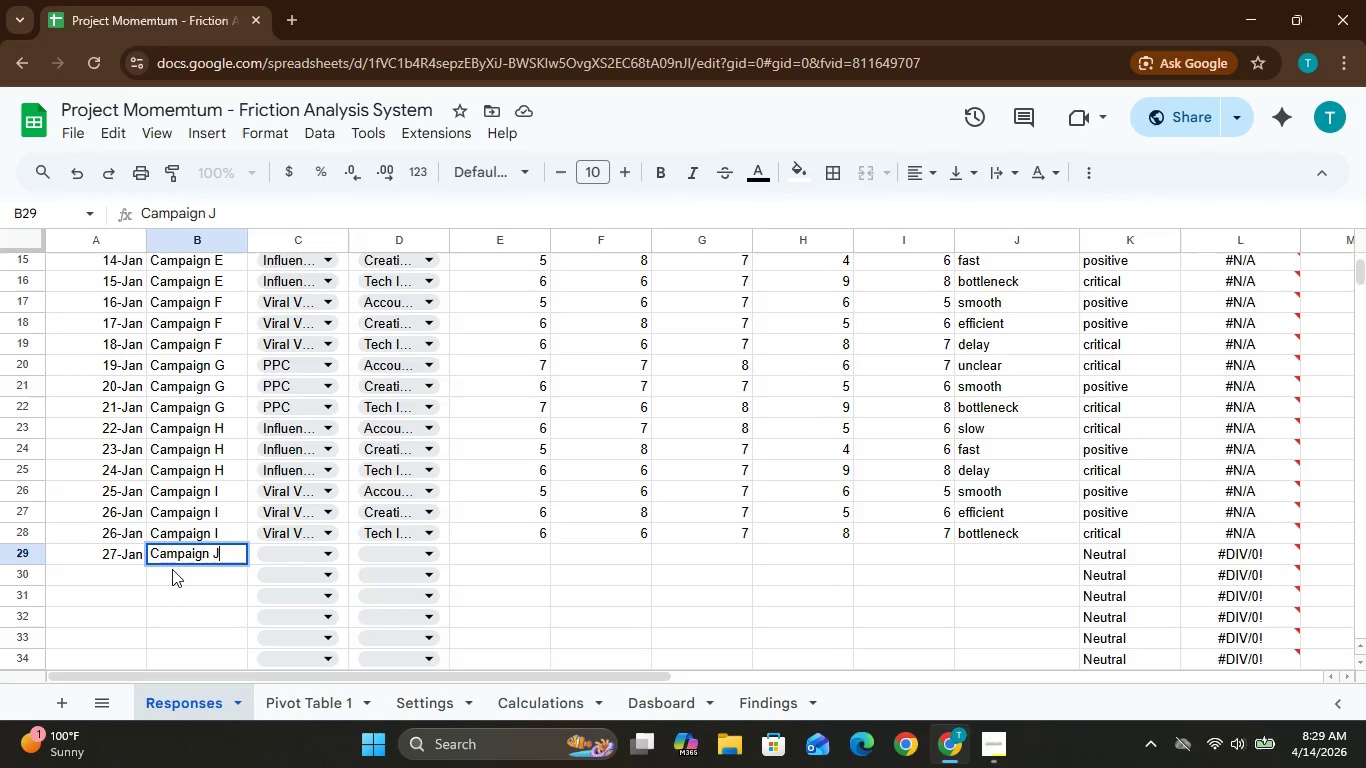 
left_click([171, 573])
 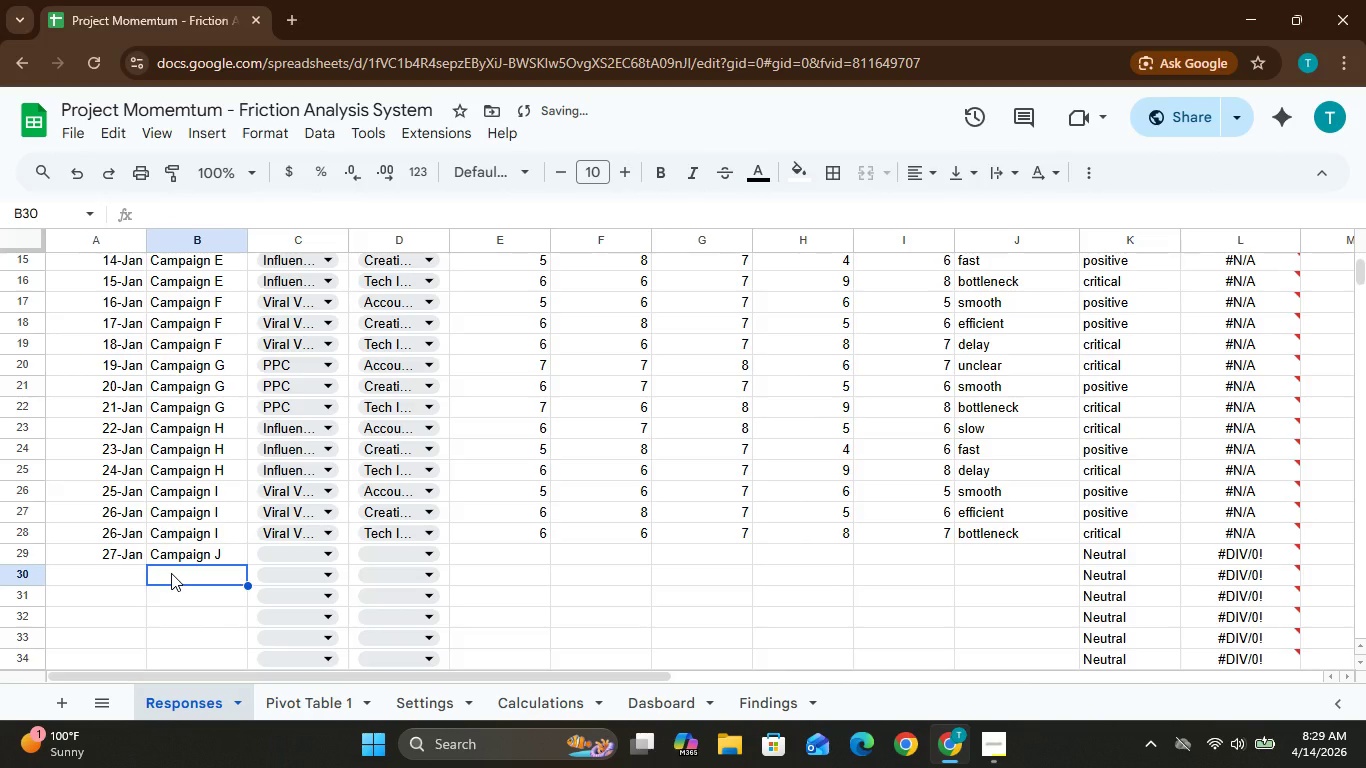 
key(Control+V)
 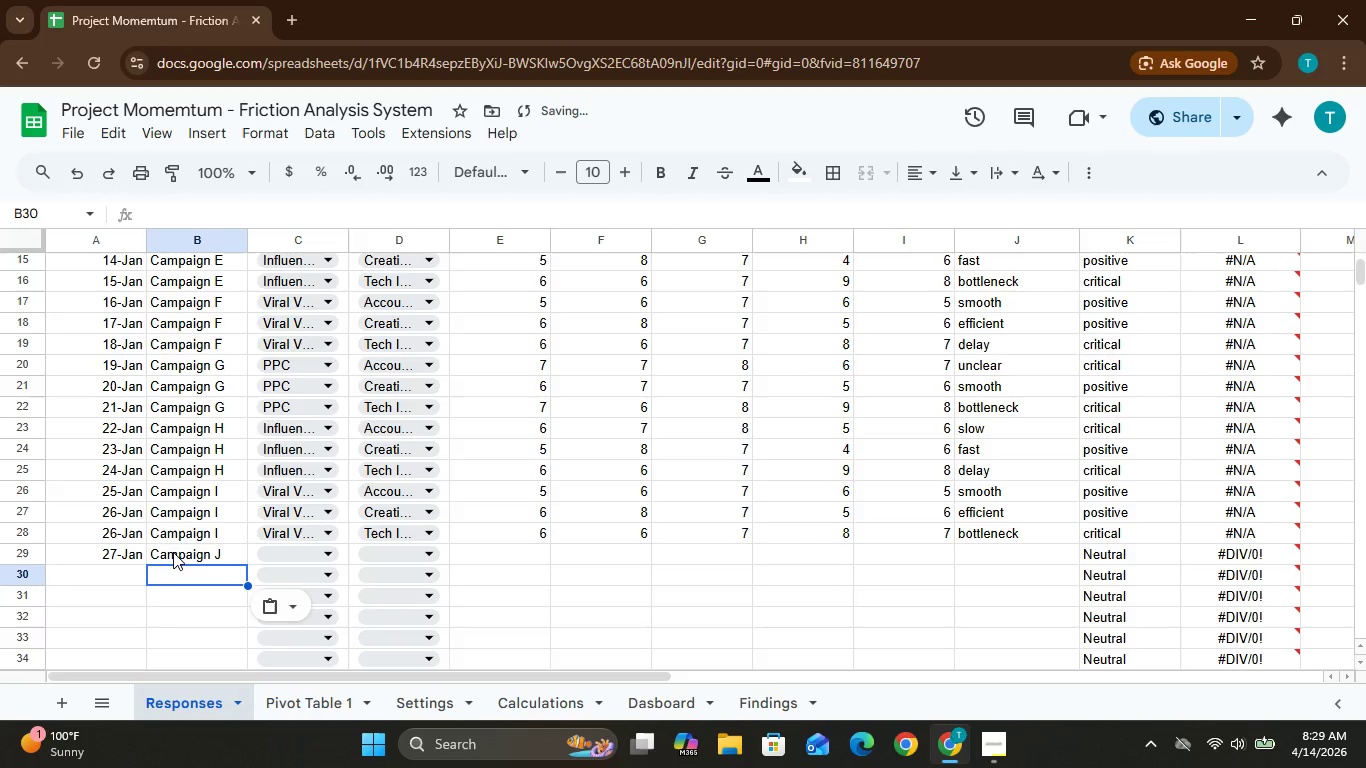 
left_click([173, 552])
 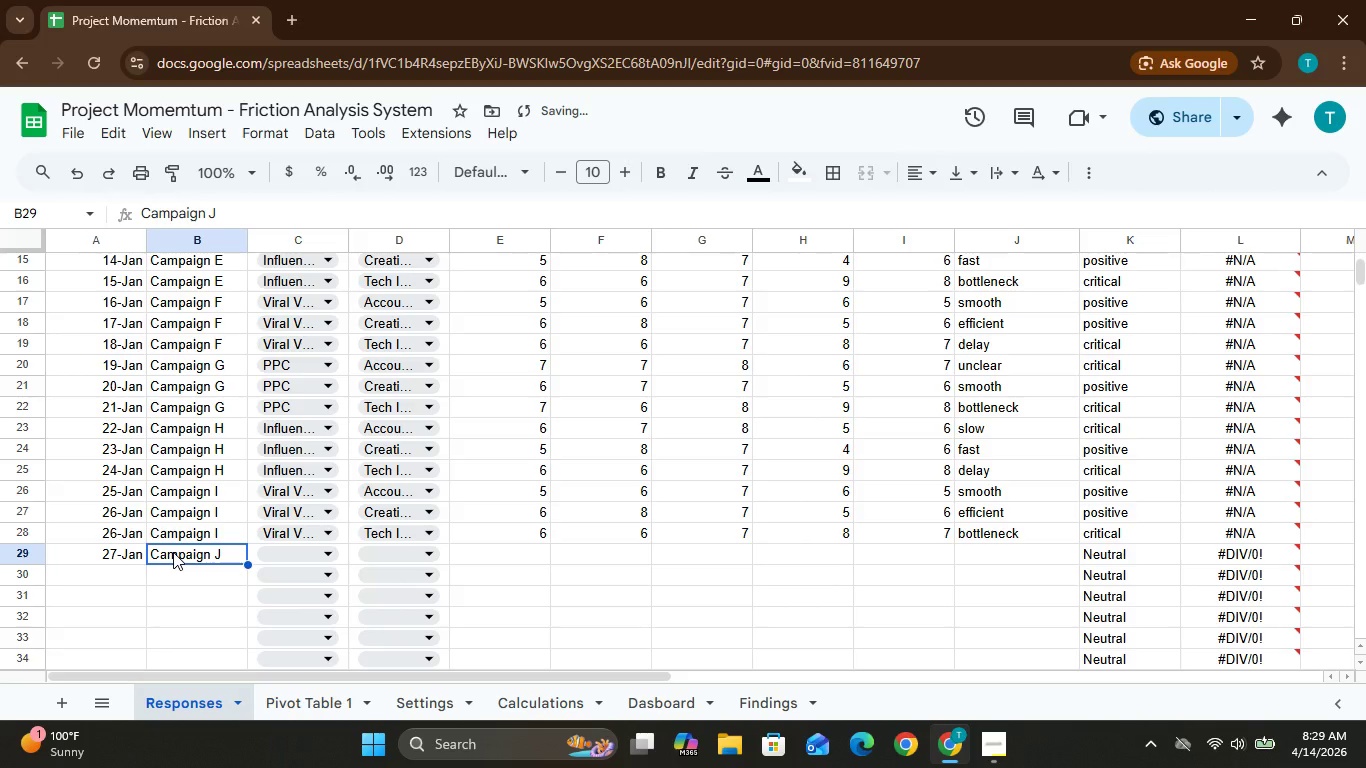 
key(Control+C)
 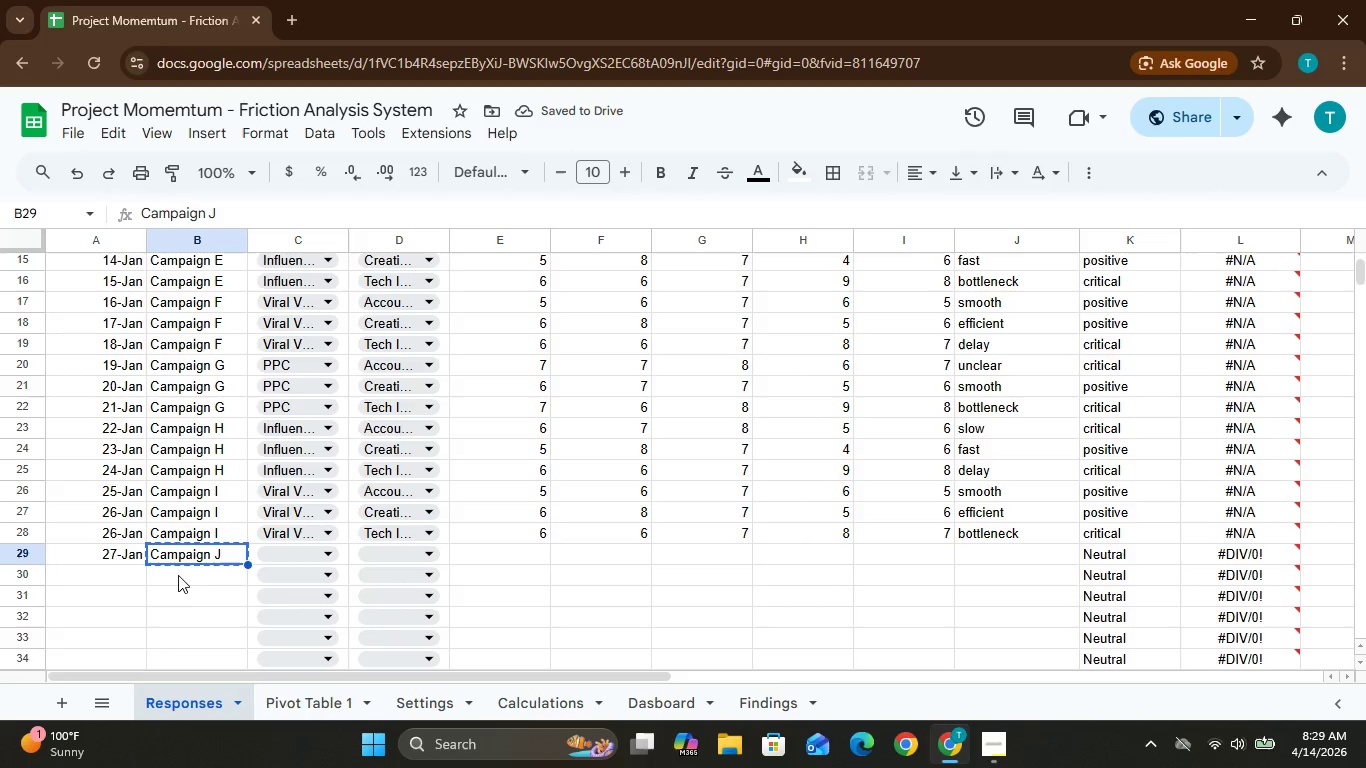 
left_click([178, 572])
 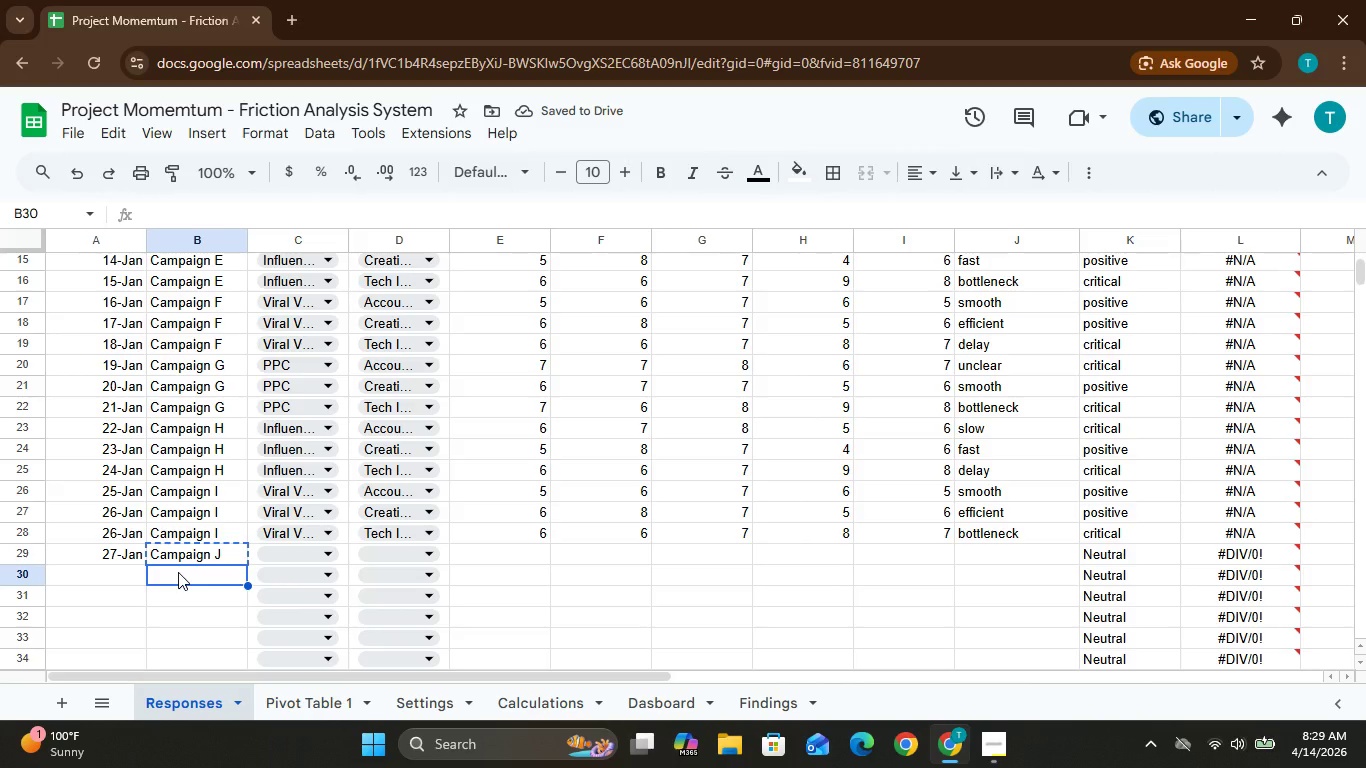 
key(Control+V)
 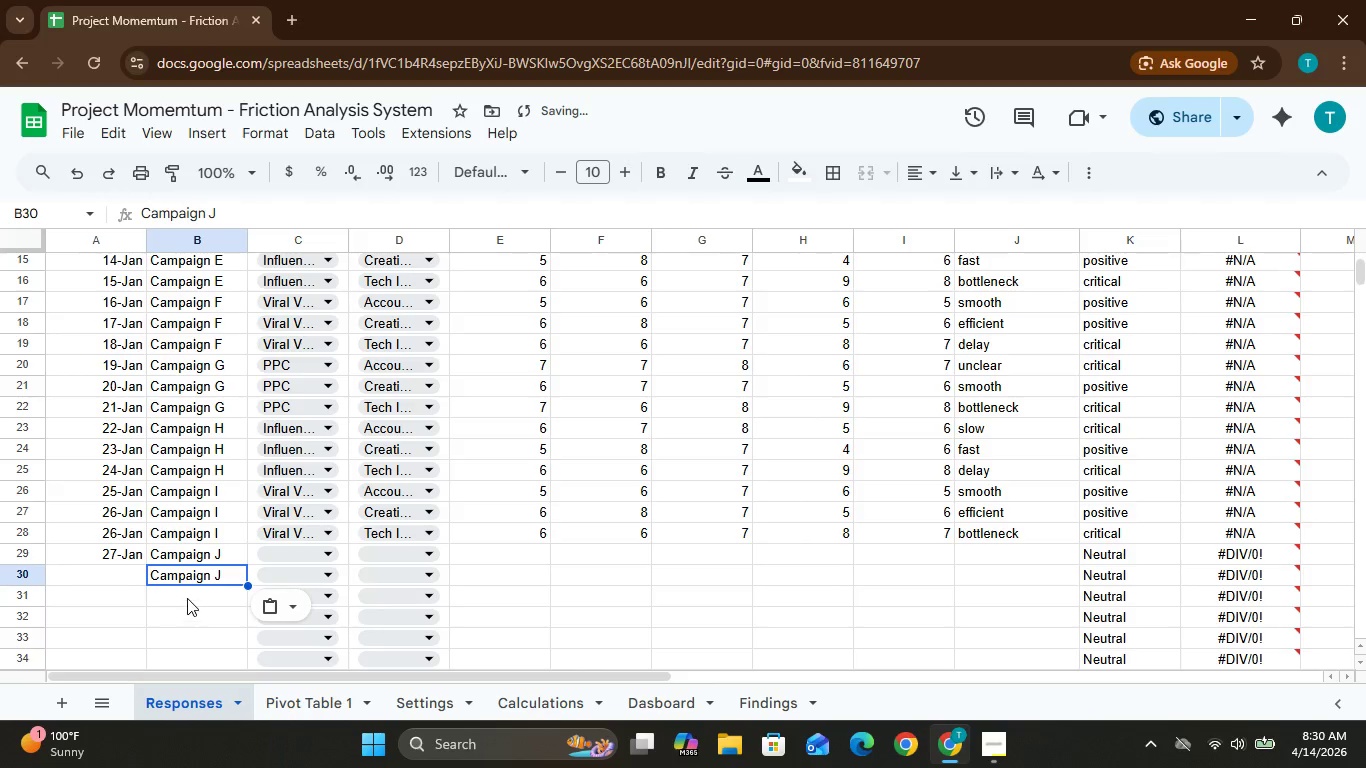 
left_click([191, 599])
 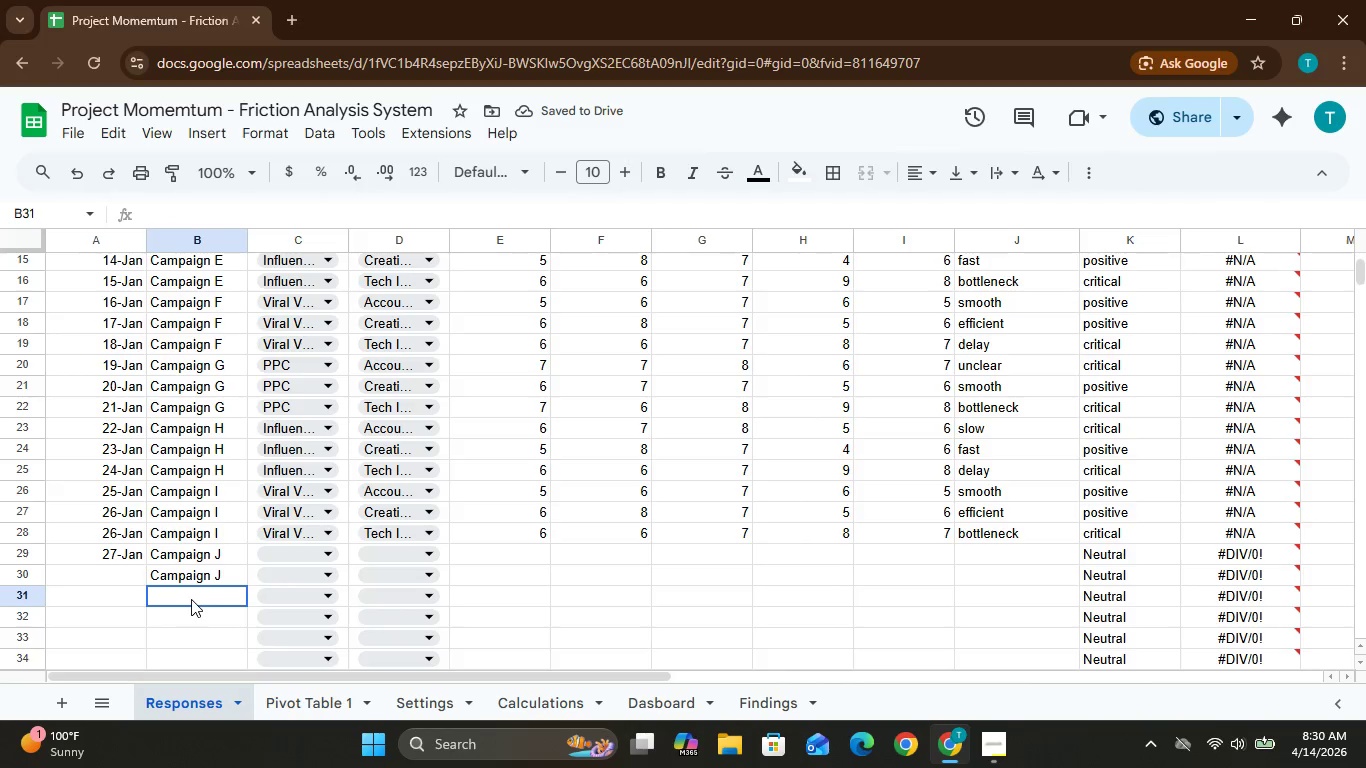 
key(Control+V)
 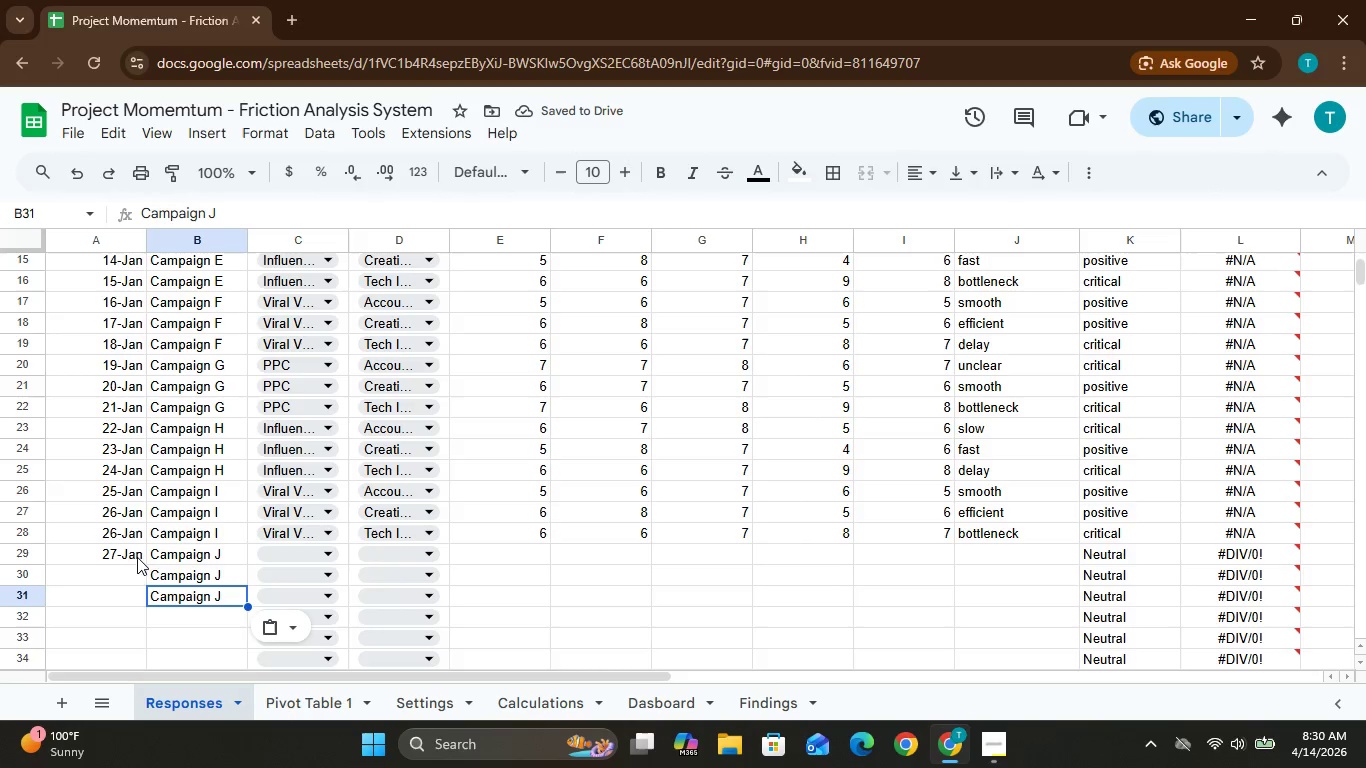 
left_click([87, 572])
 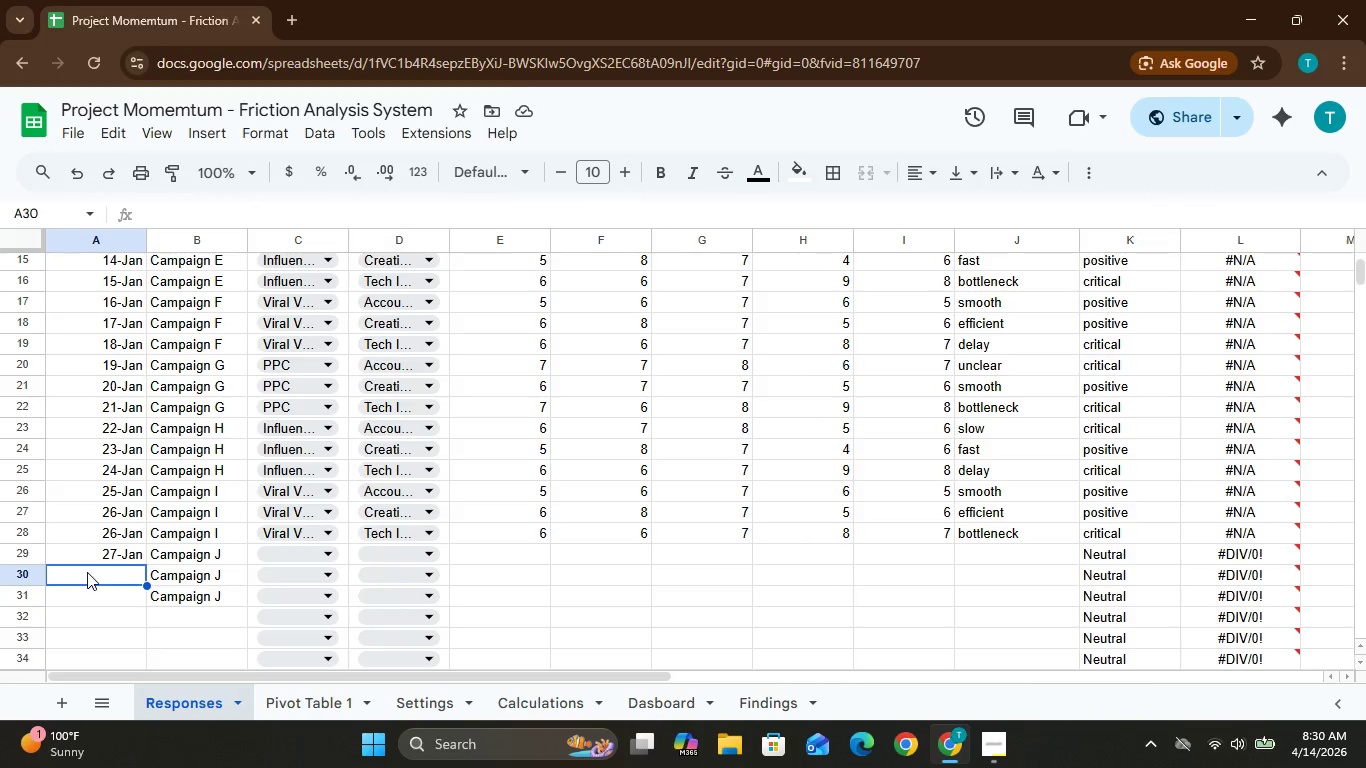 
type(28)
 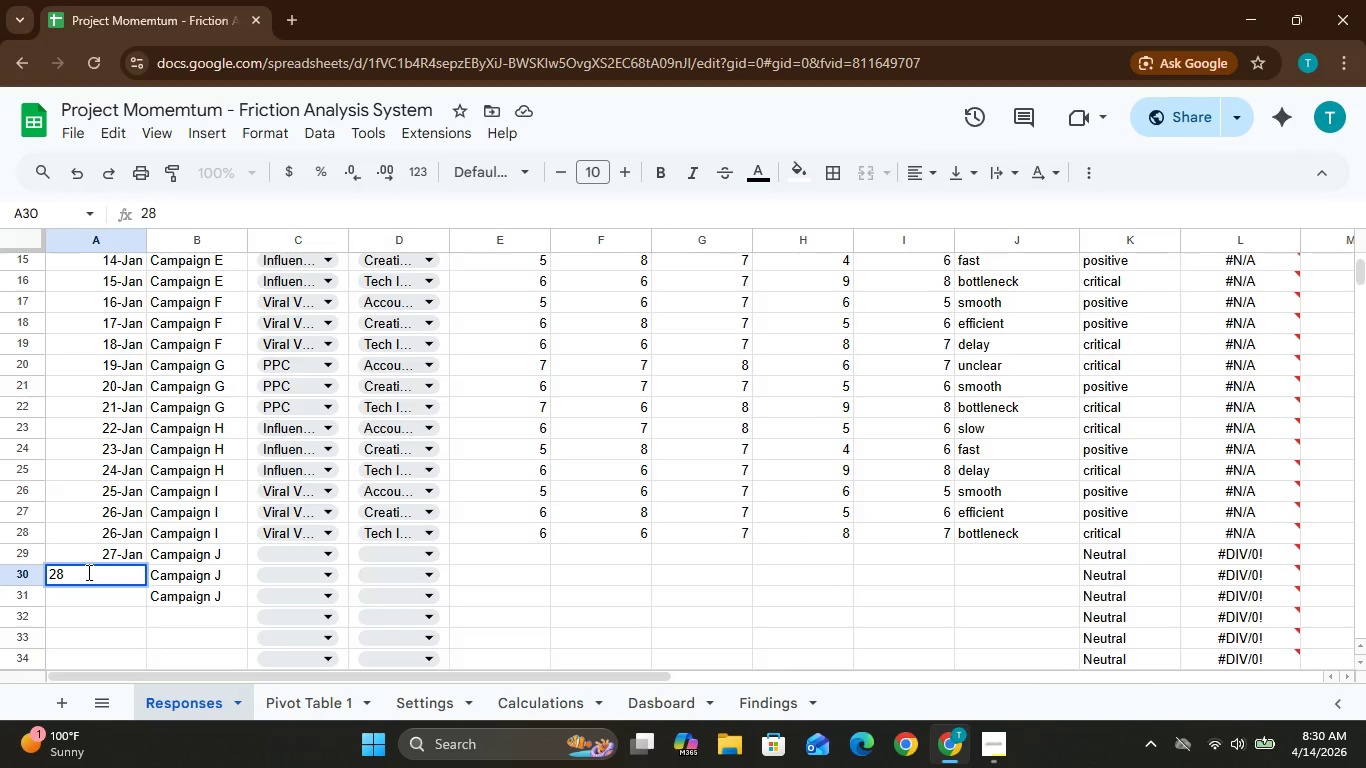 
type(-Jan)
 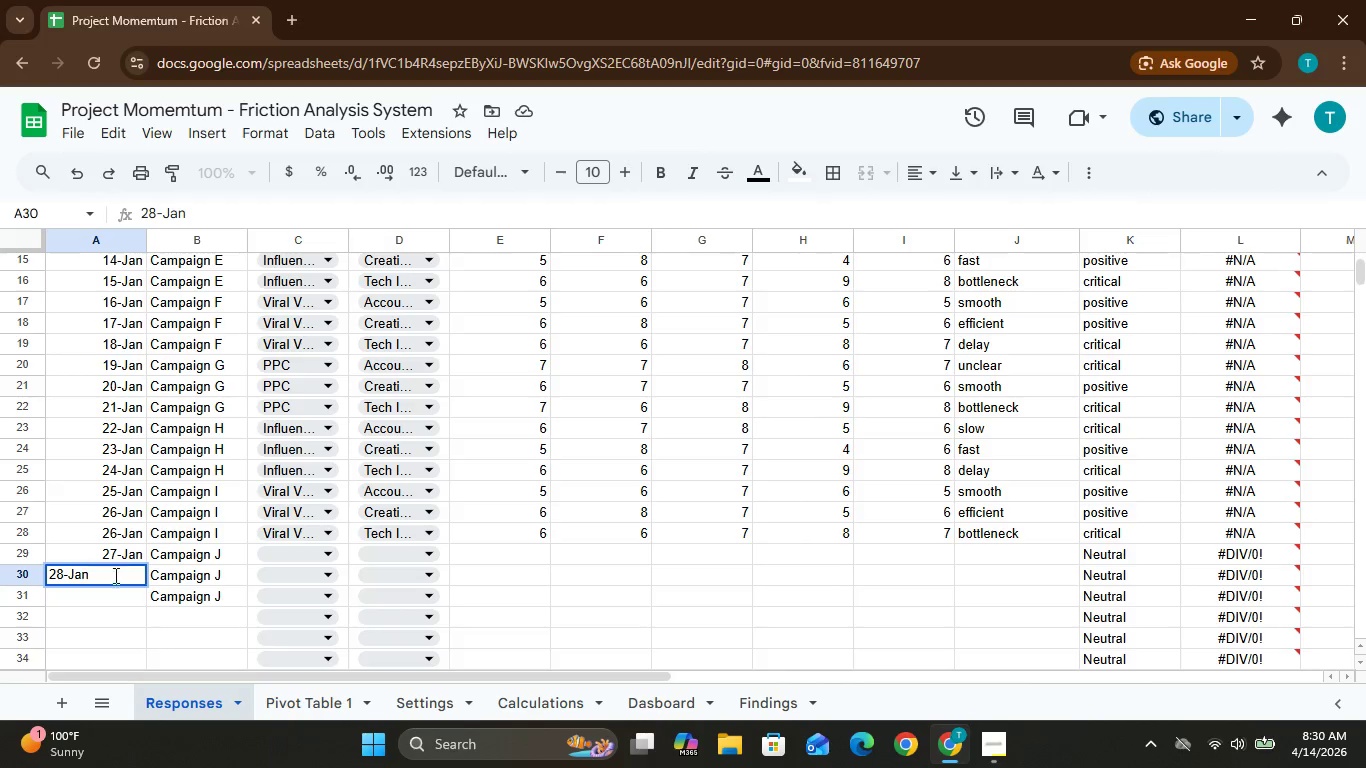 
left_click([99, 594])
 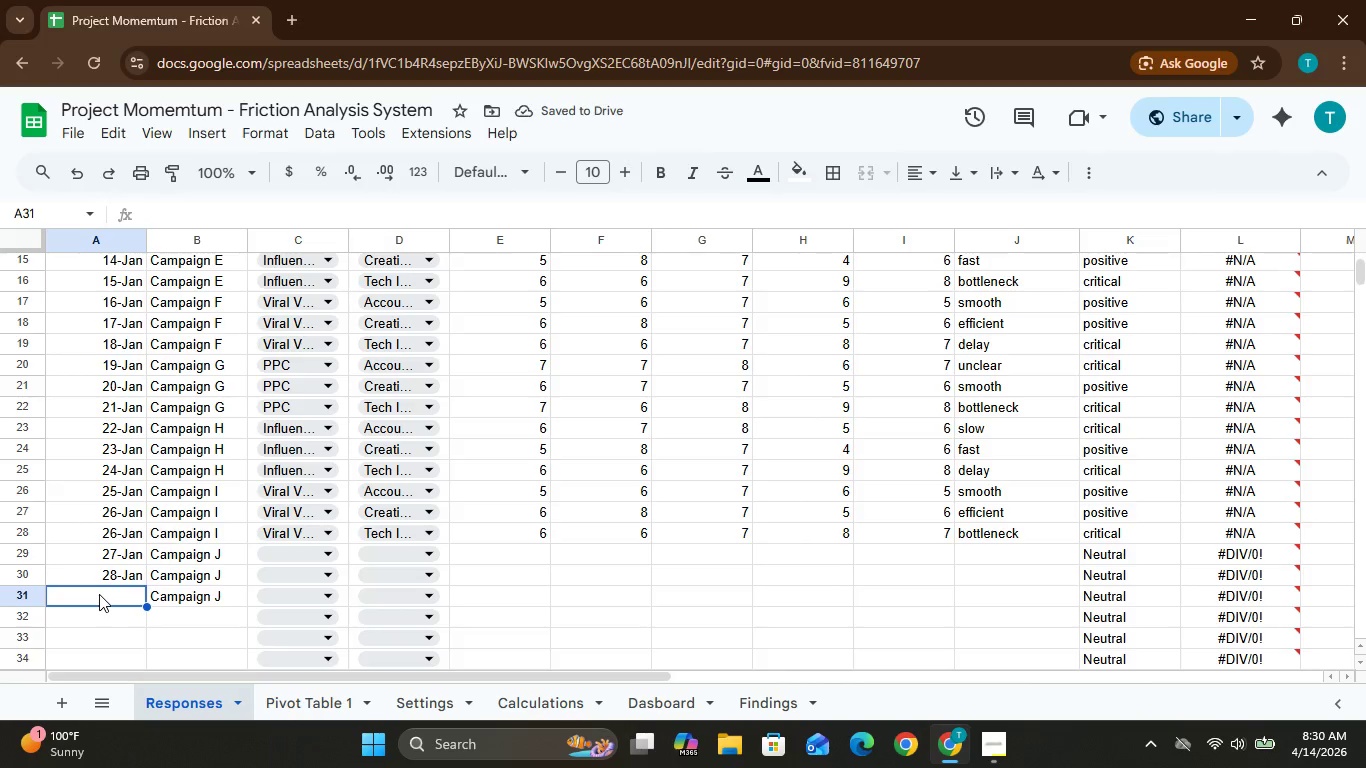 
type(29-Jan)
 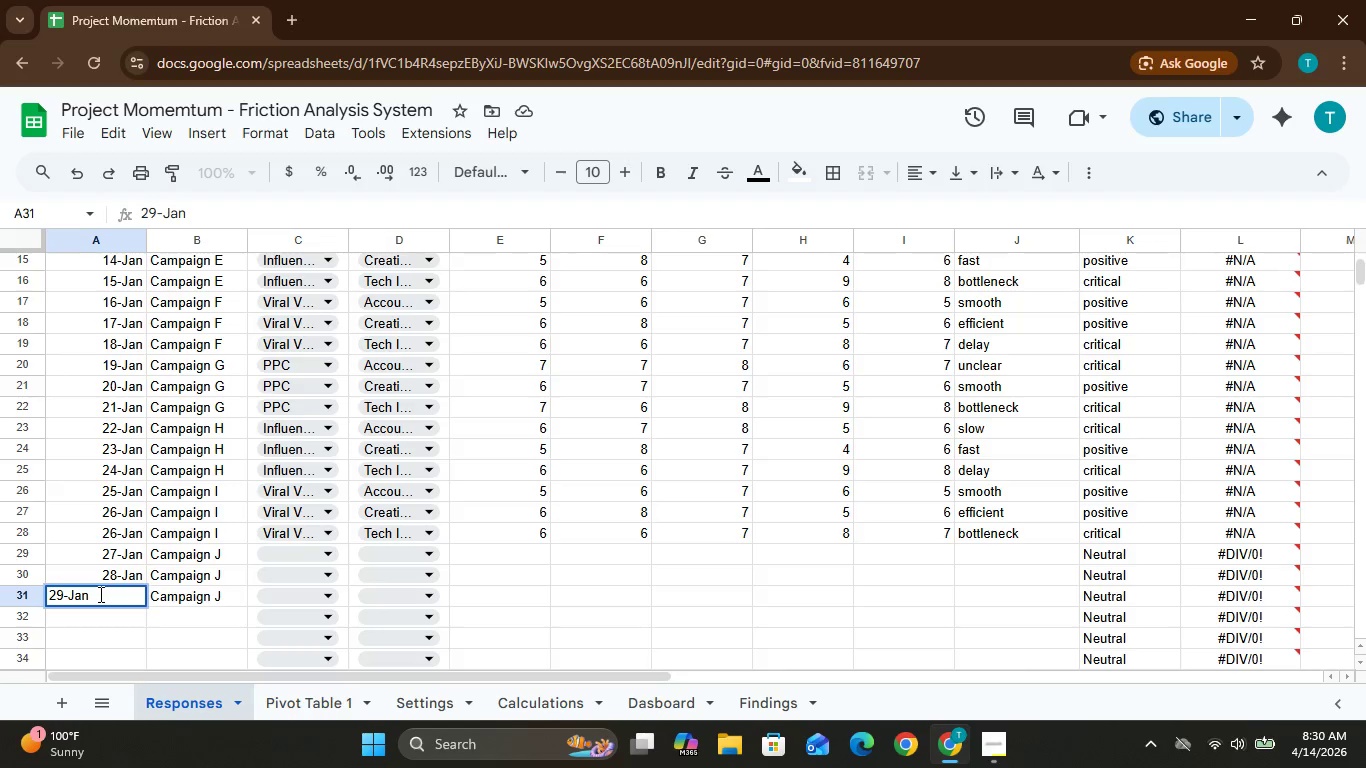 
left_click([333, 553])
 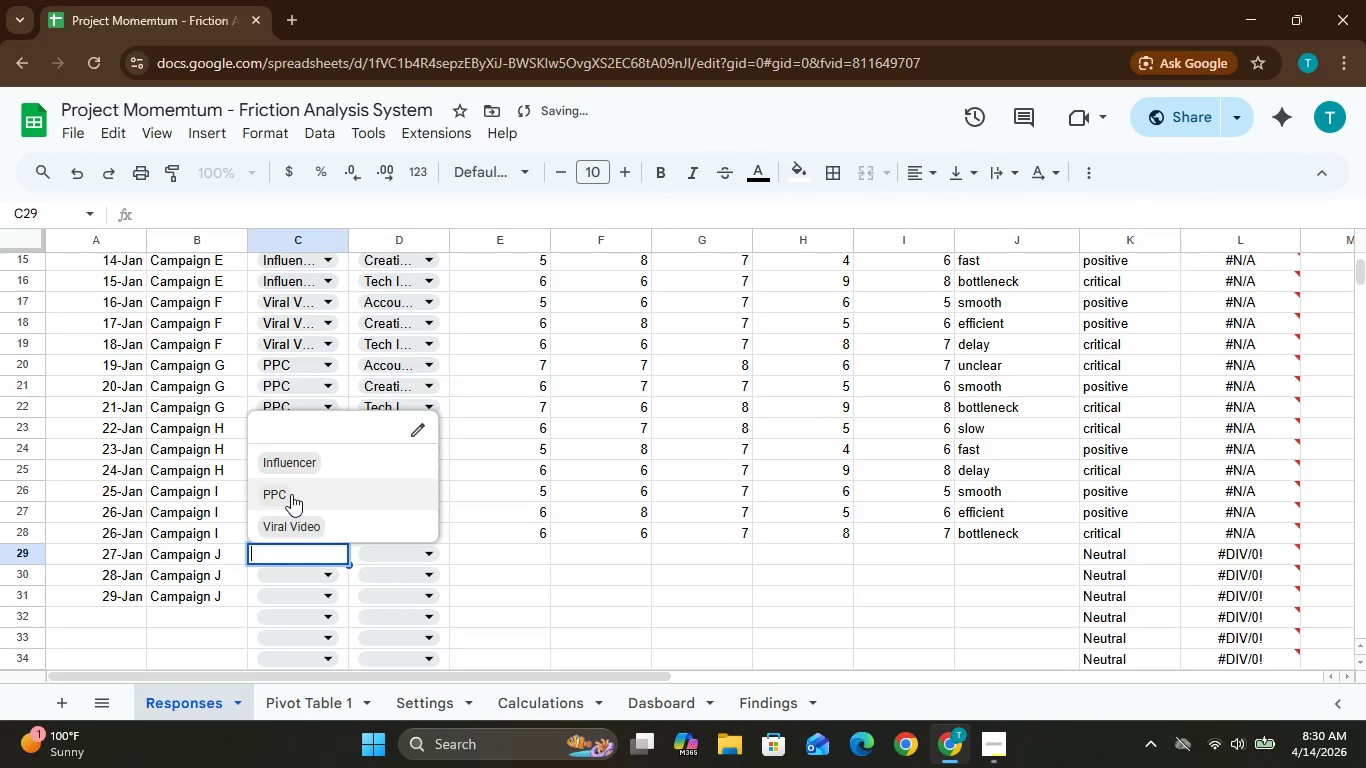 
left_click([290, 460])
 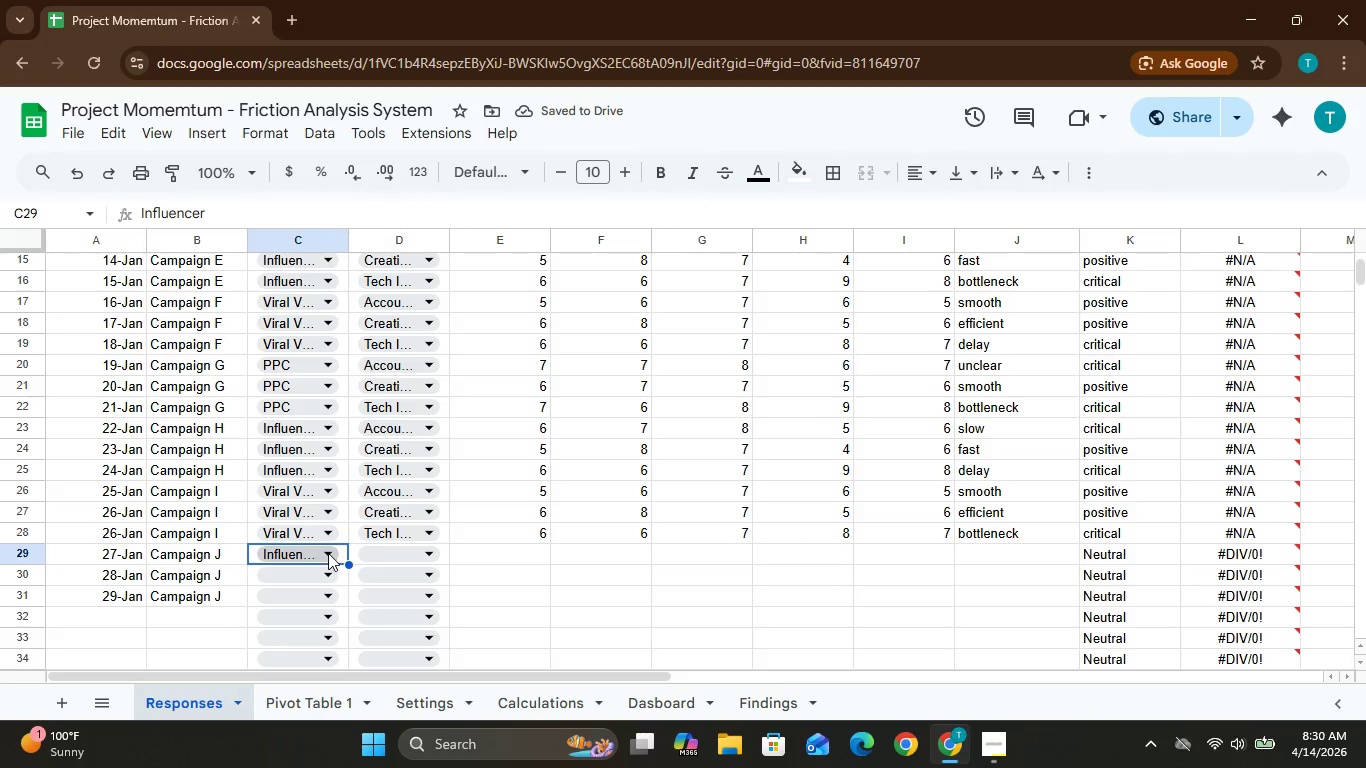 
left_click([328, 550])
 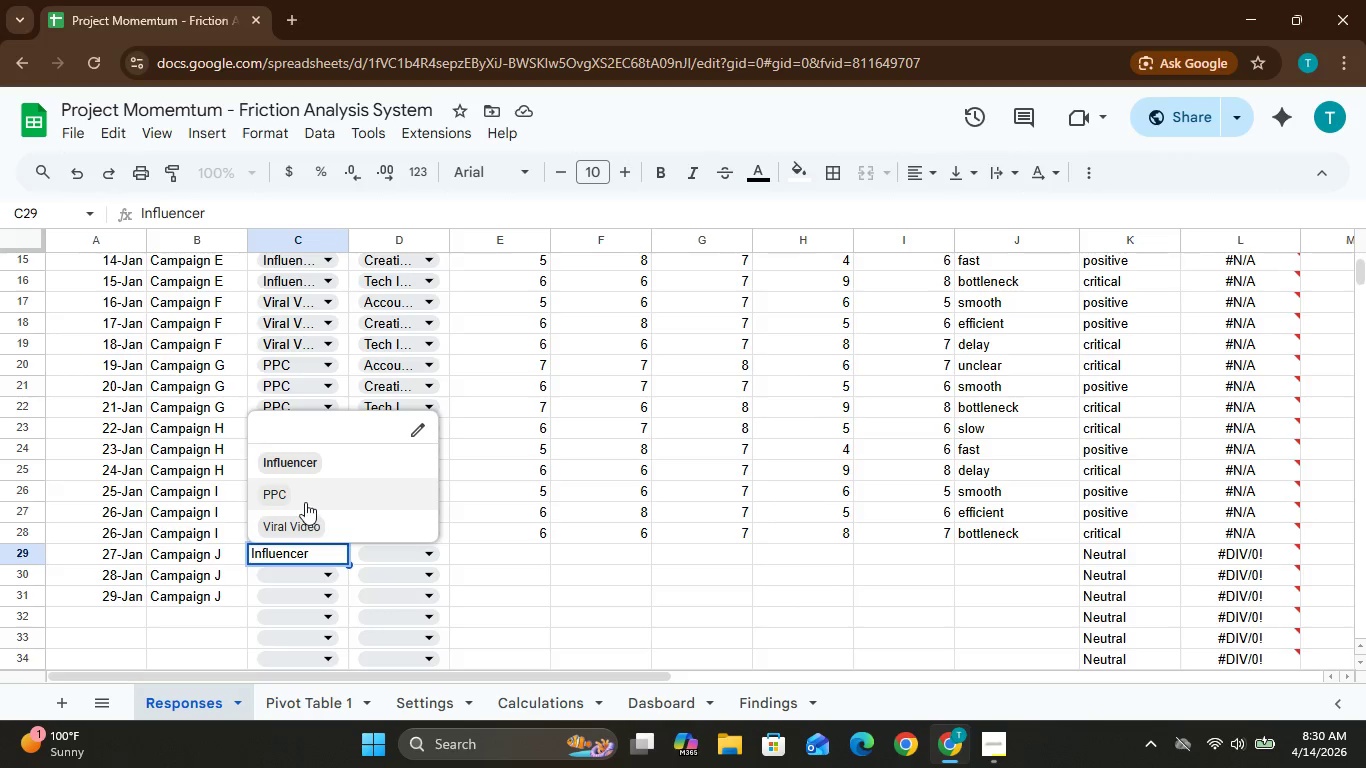 
left_click([302, 500])
 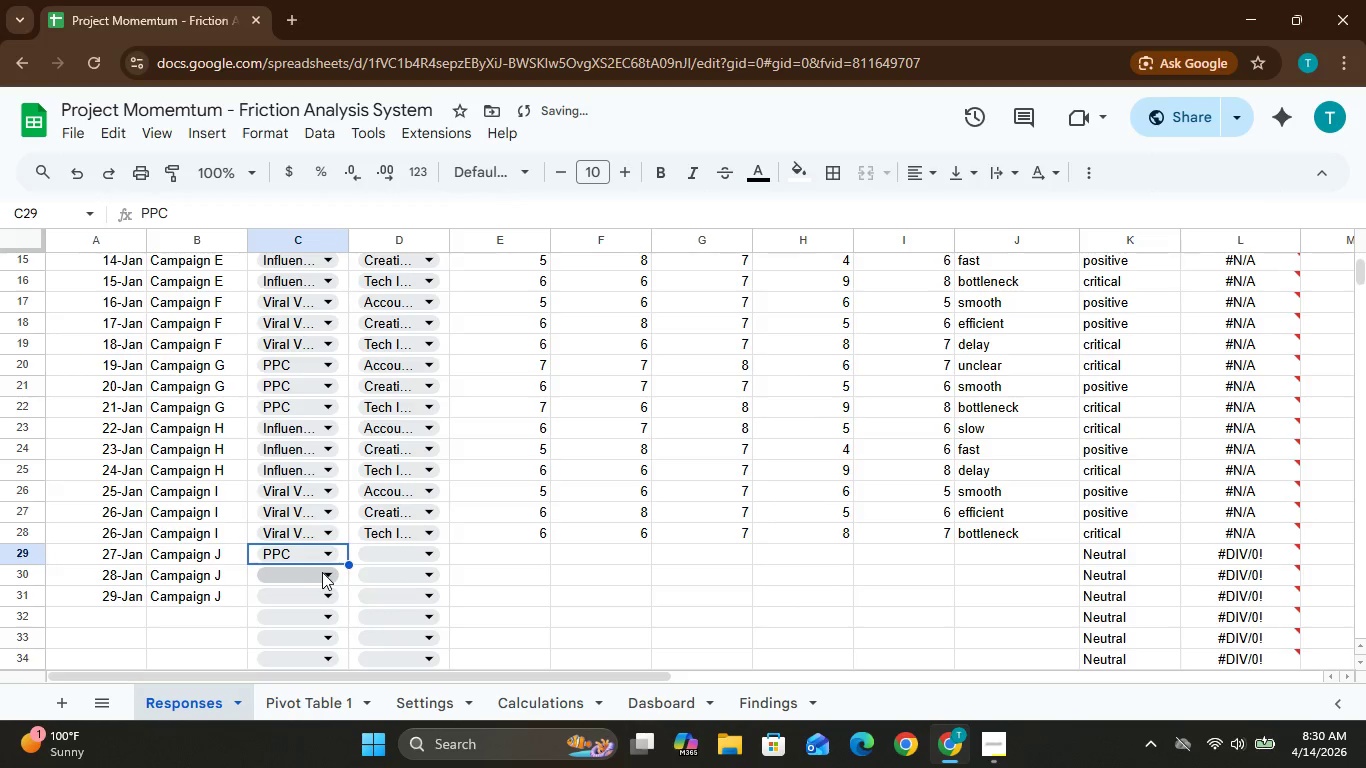 
left_click([322, 572])
 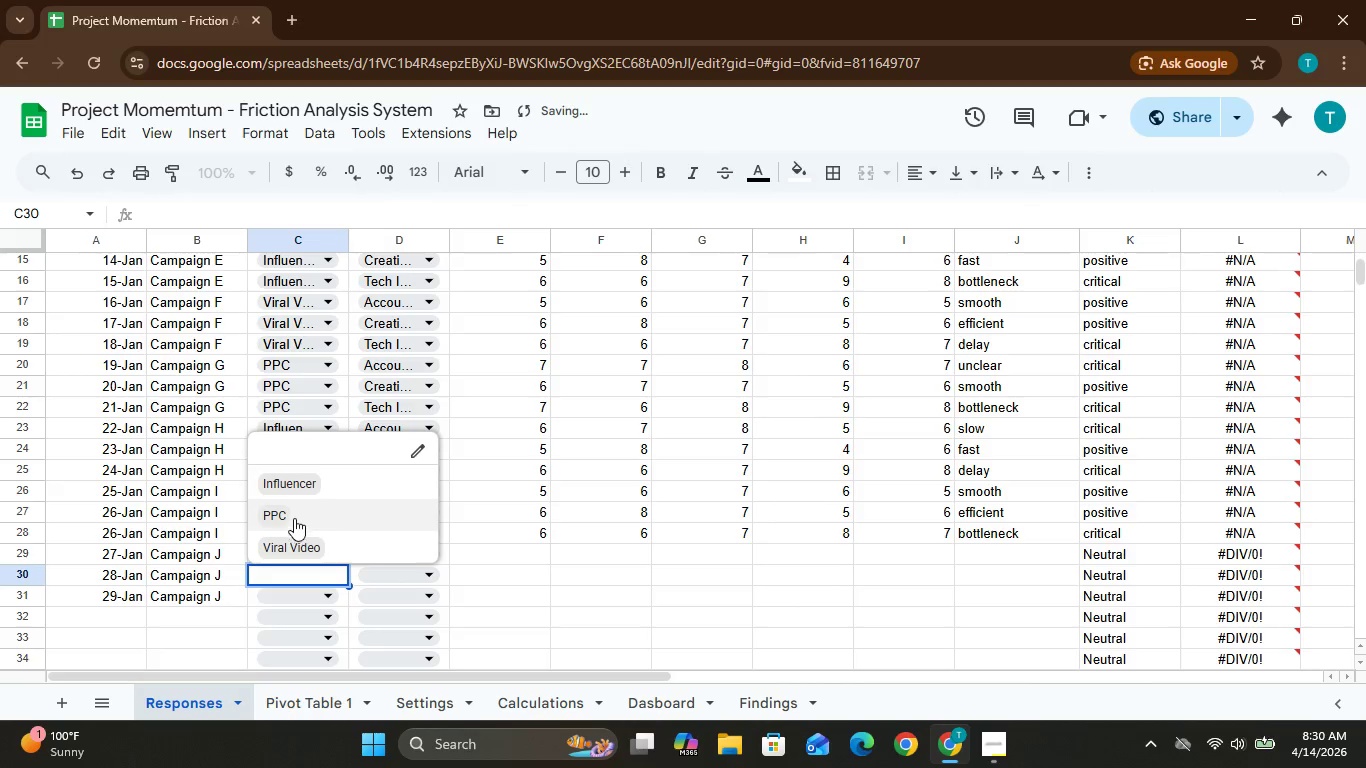 
left_click([291, 518])
 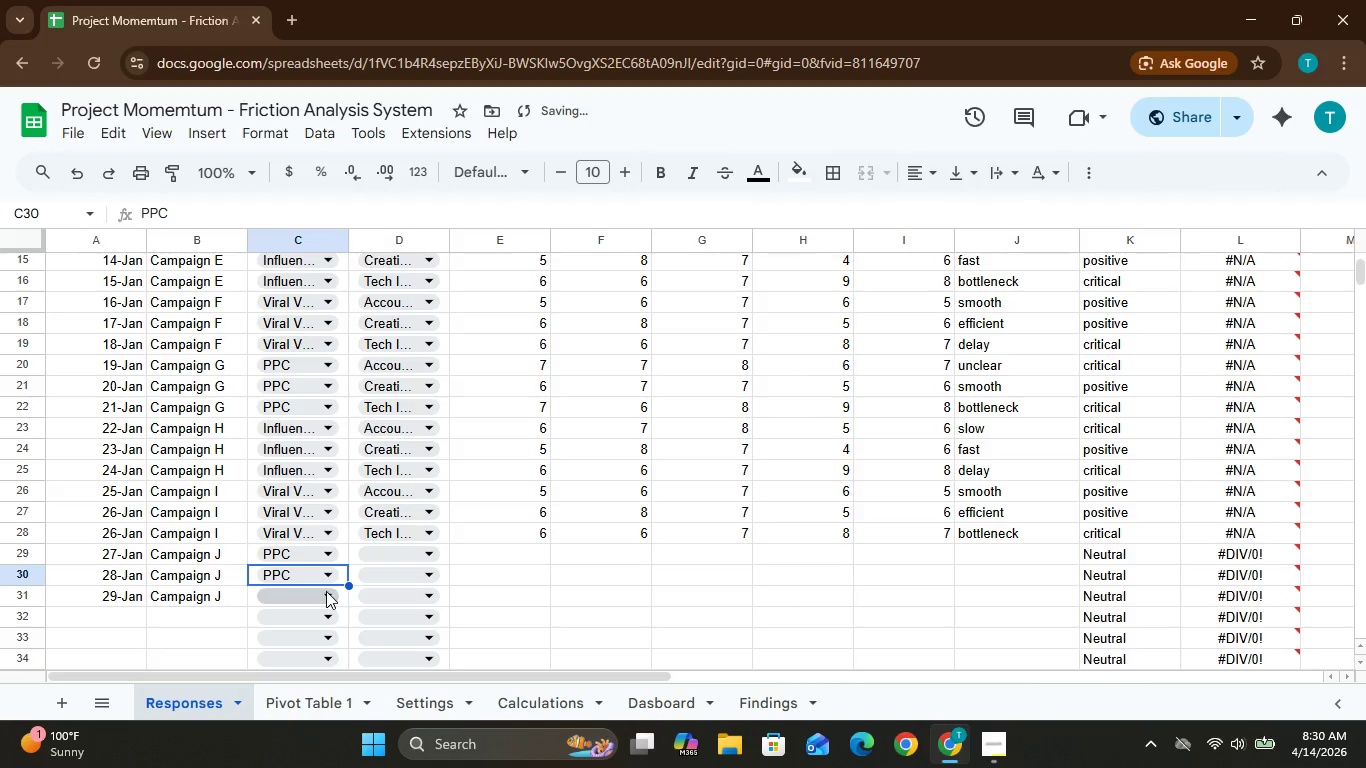 
left_click_drag(start_coordinate=[327, 595], to_coordinate=[269, 540])
 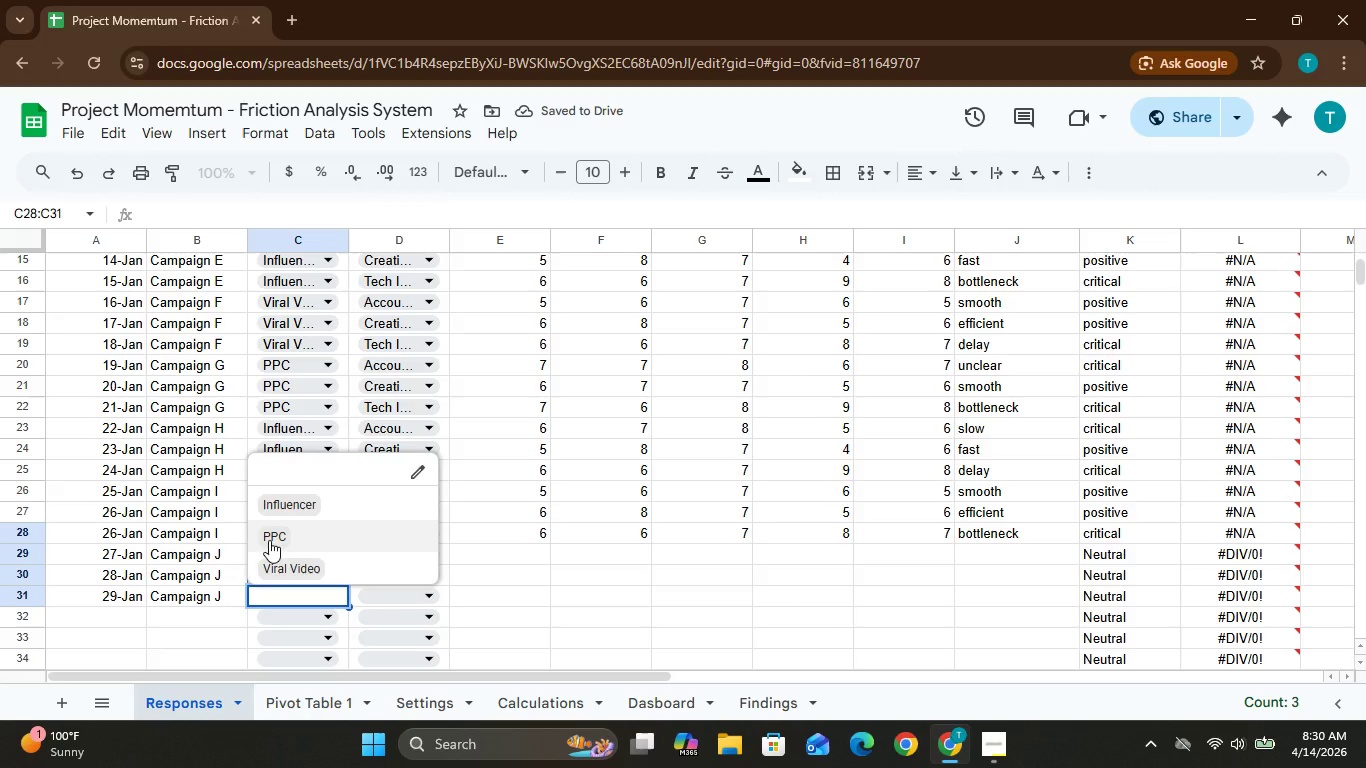 
left_click([269, 540])
 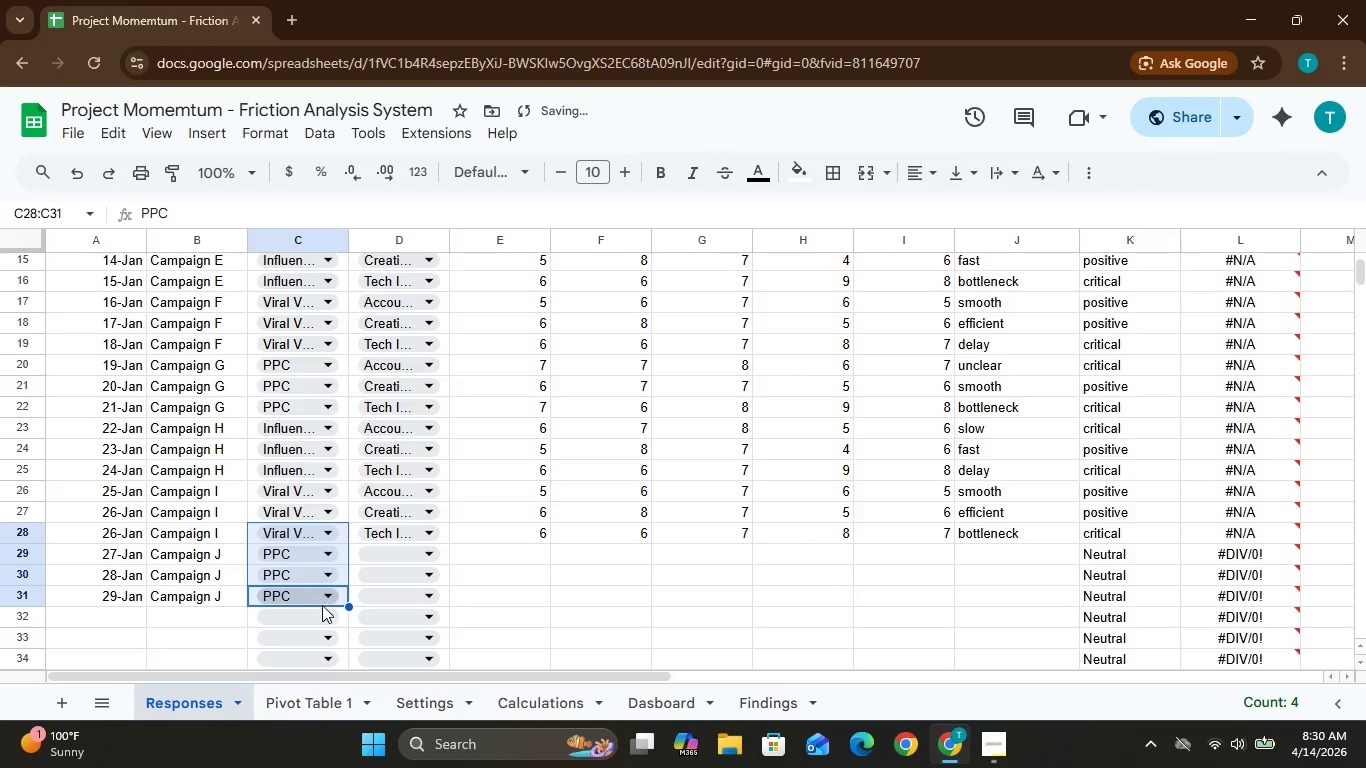 
left_click([326, 620])
 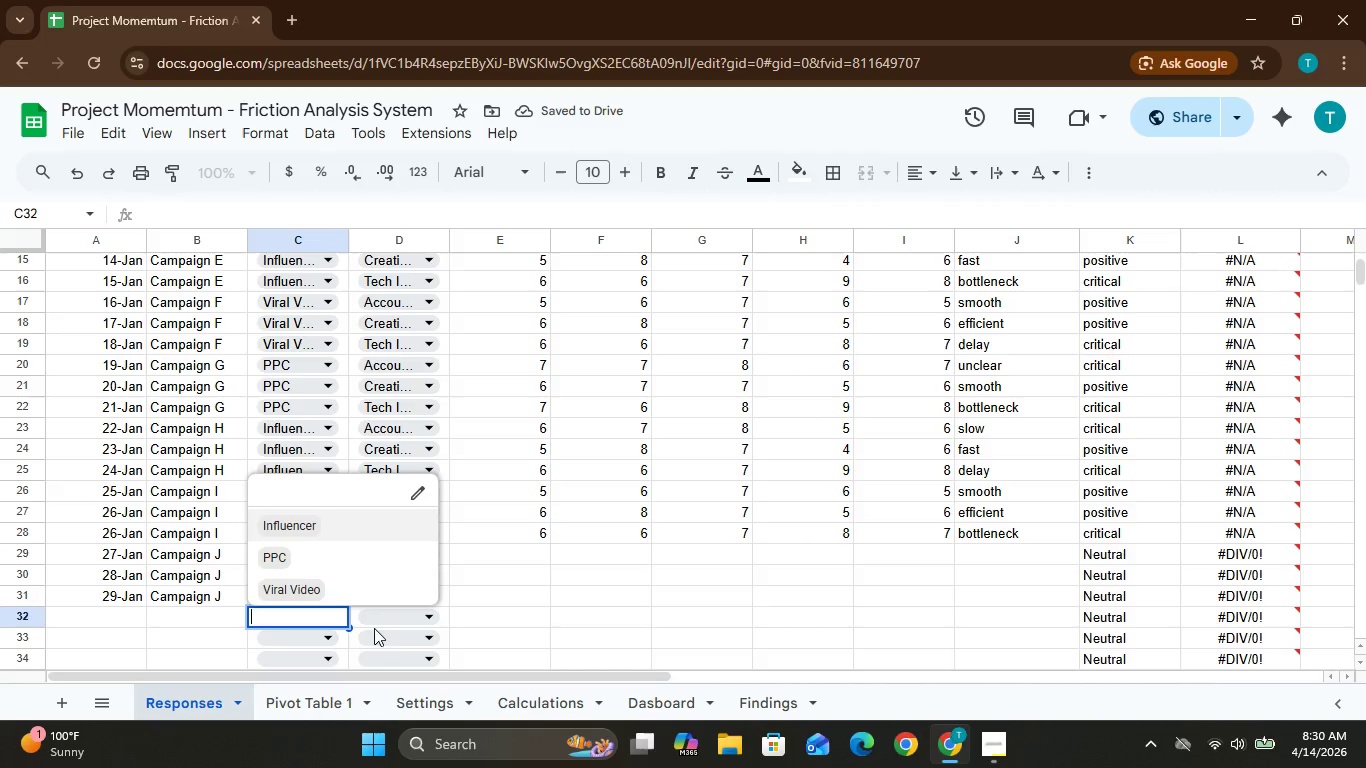 
left_click([376, 625])
 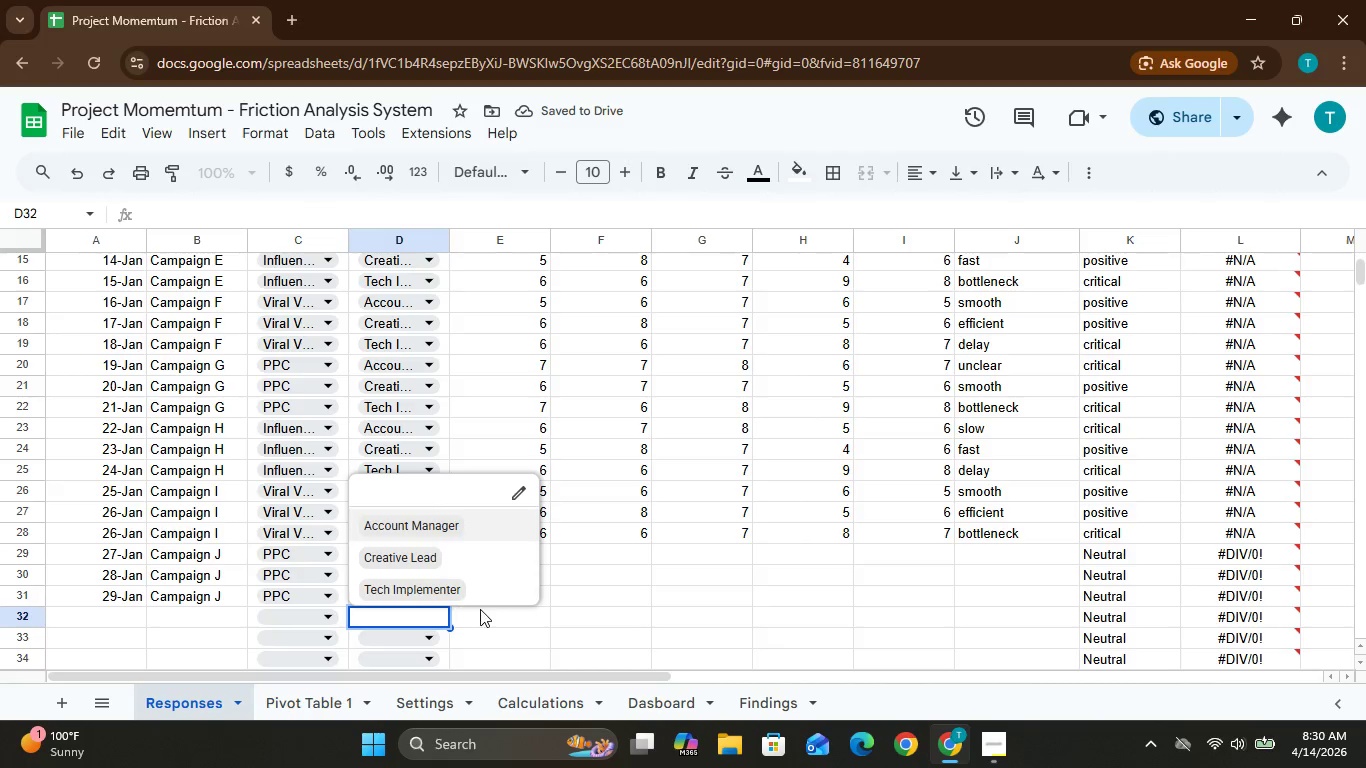 
left_click([490, 607])
 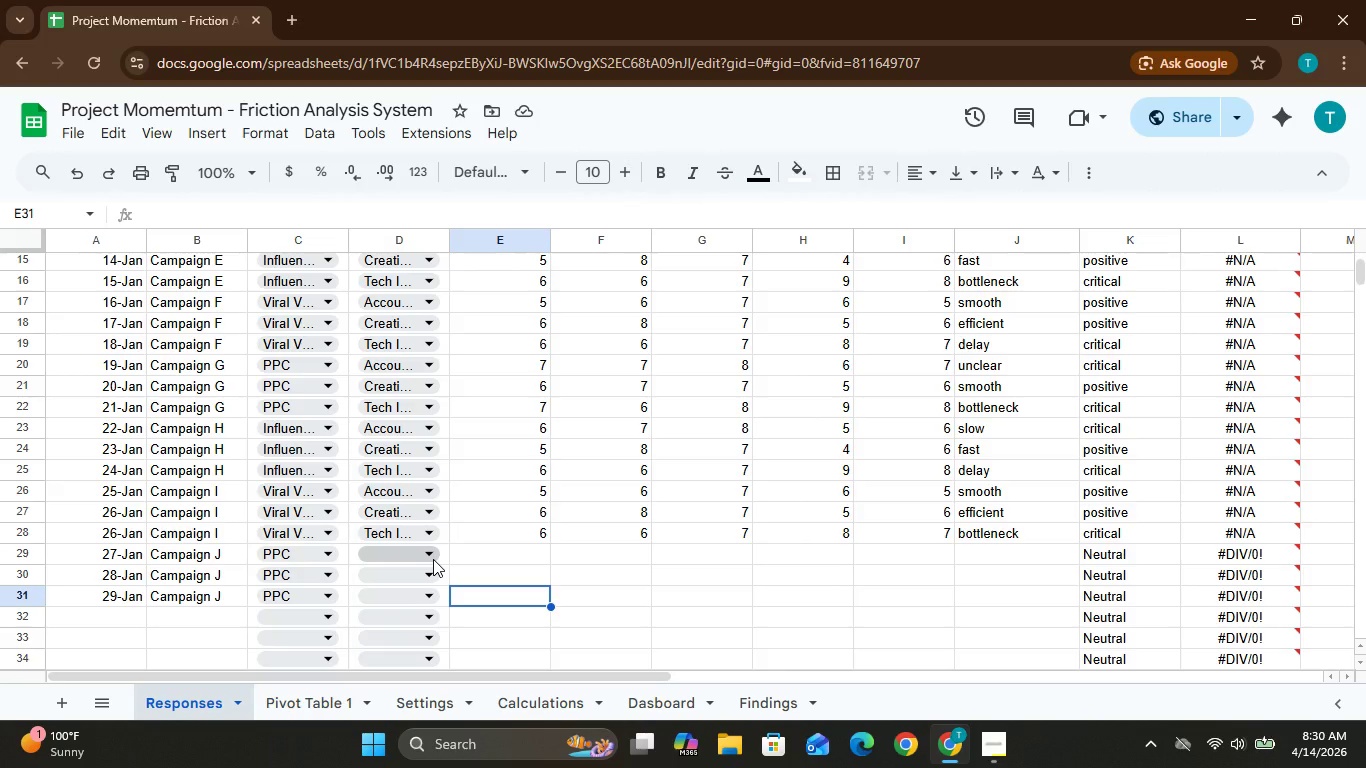 
left_click([433, 559])
 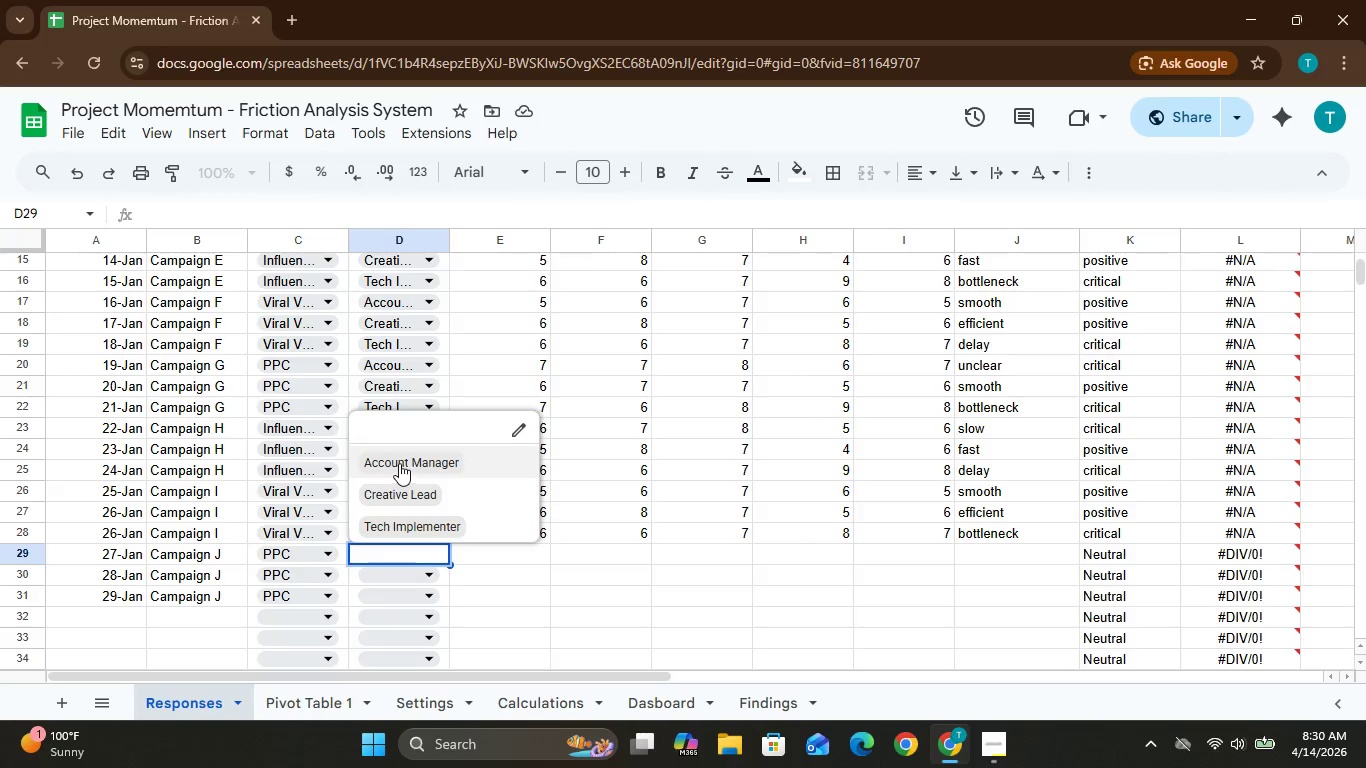 
left_click([398, 465])
 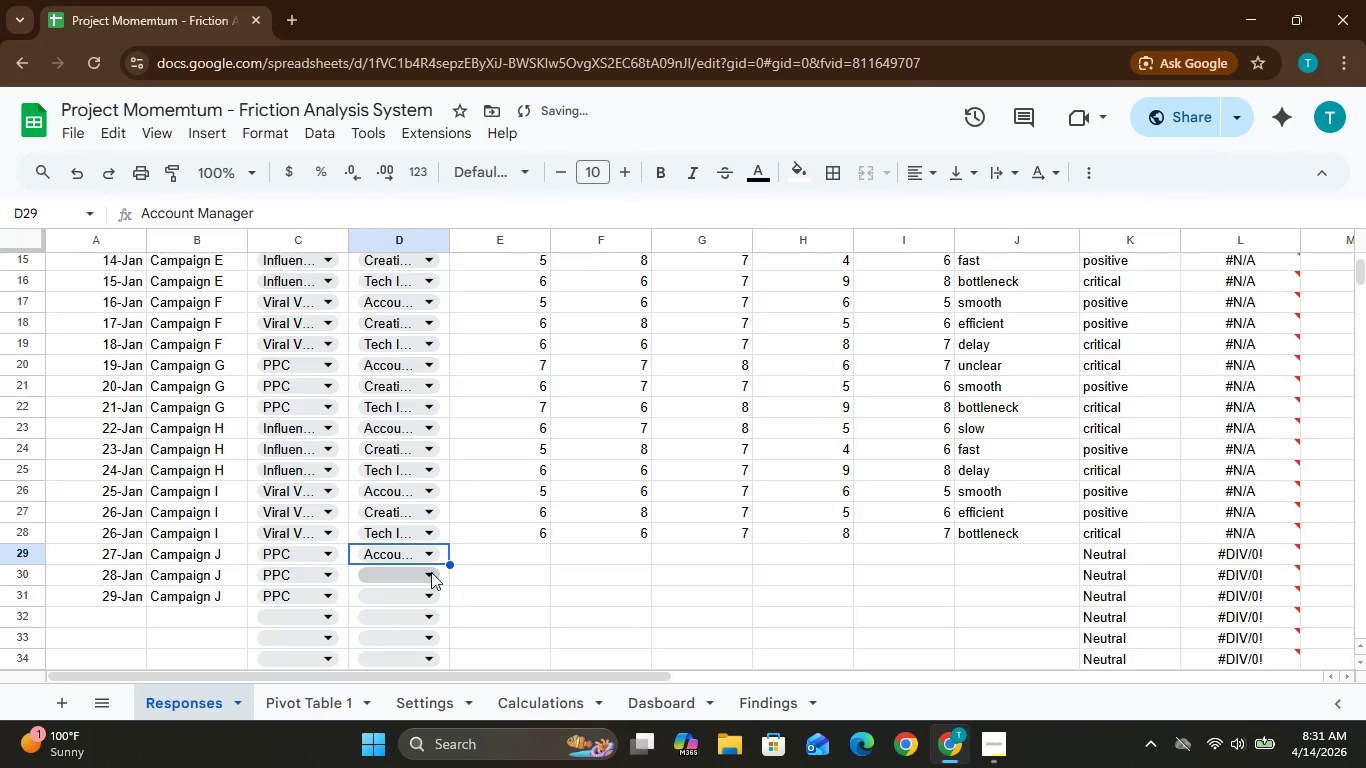 
left_click([431, 571])
 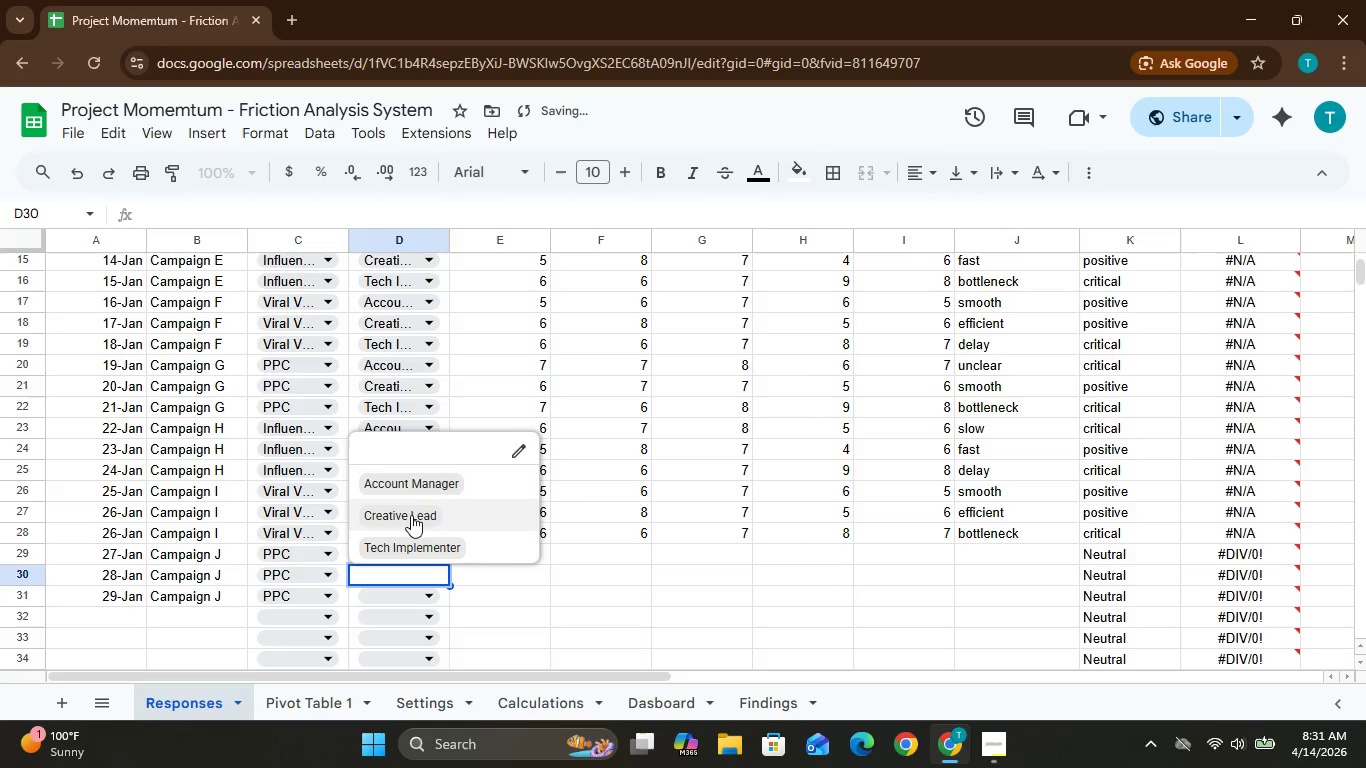 
left_click([410, 516])
 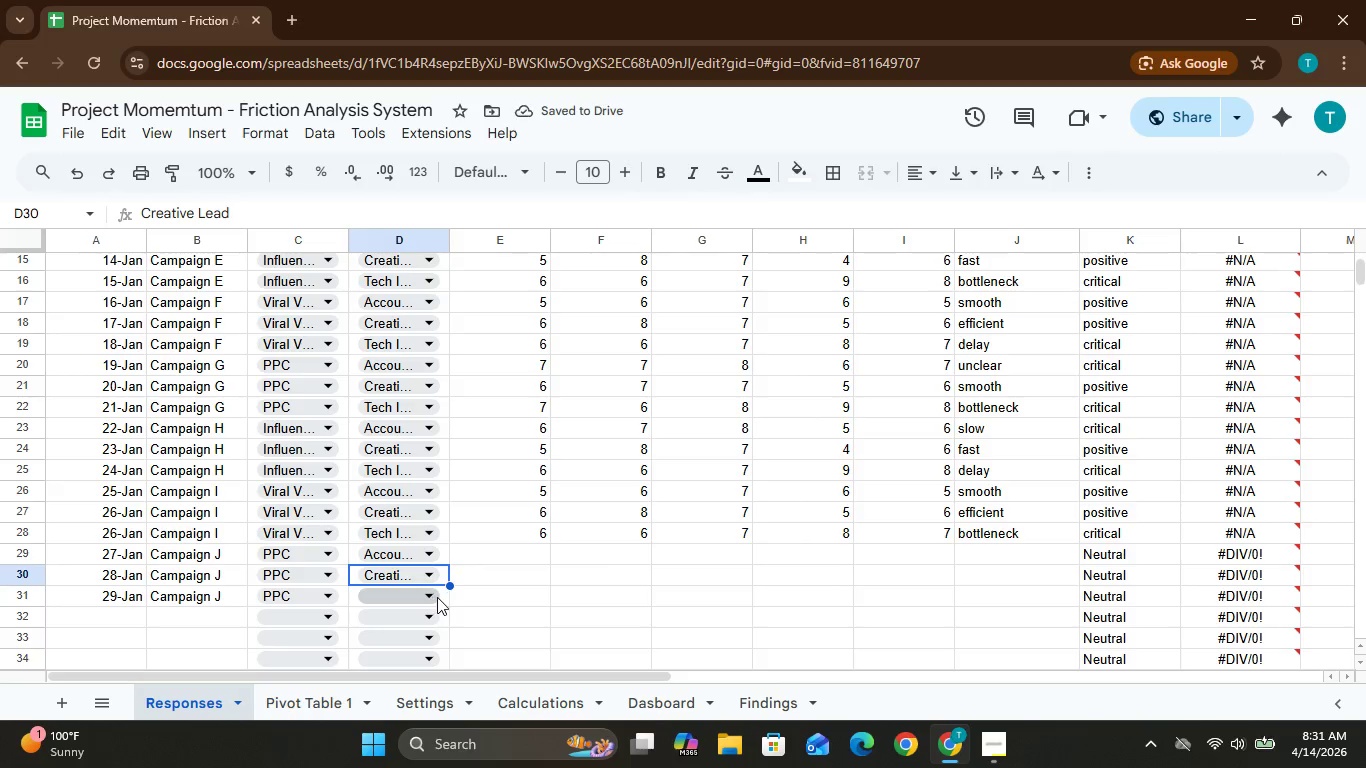 
left_click([437, 599])
 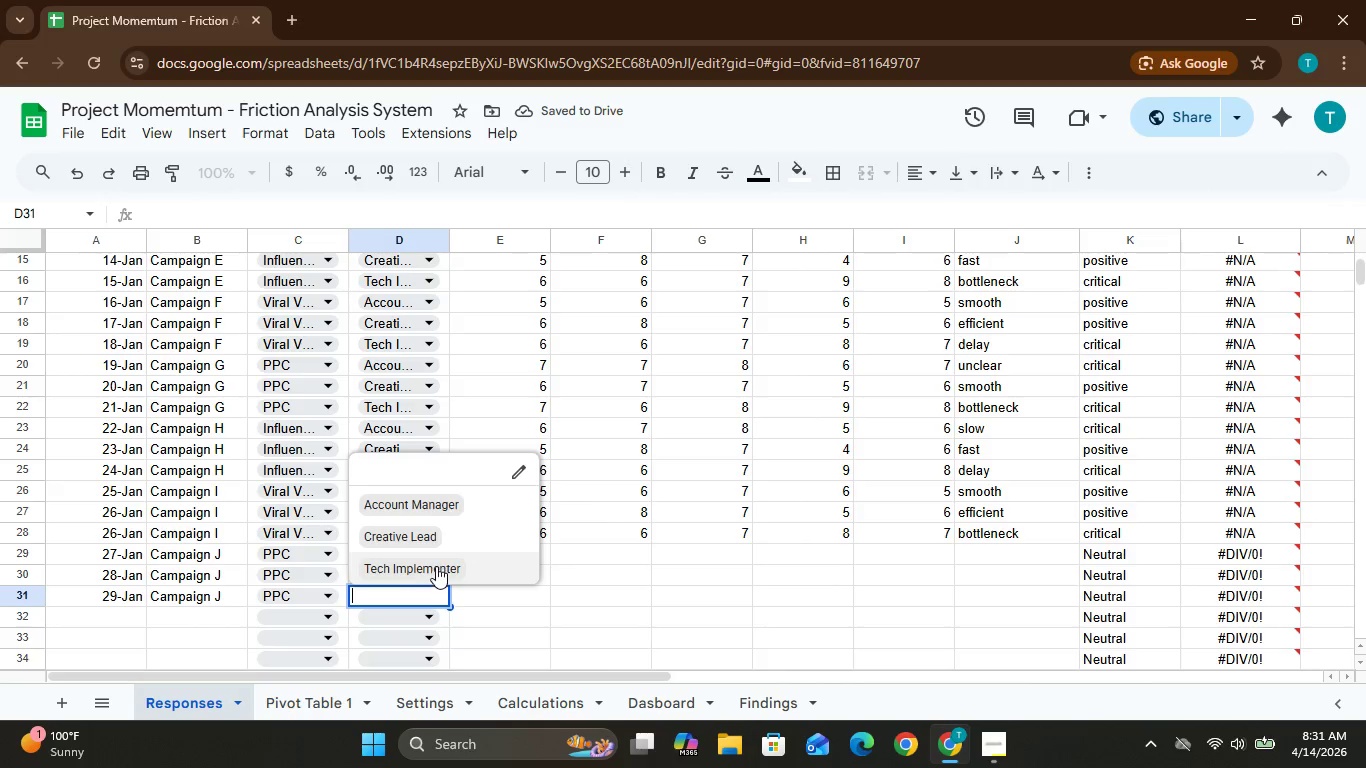 
left_click([436, 566])
 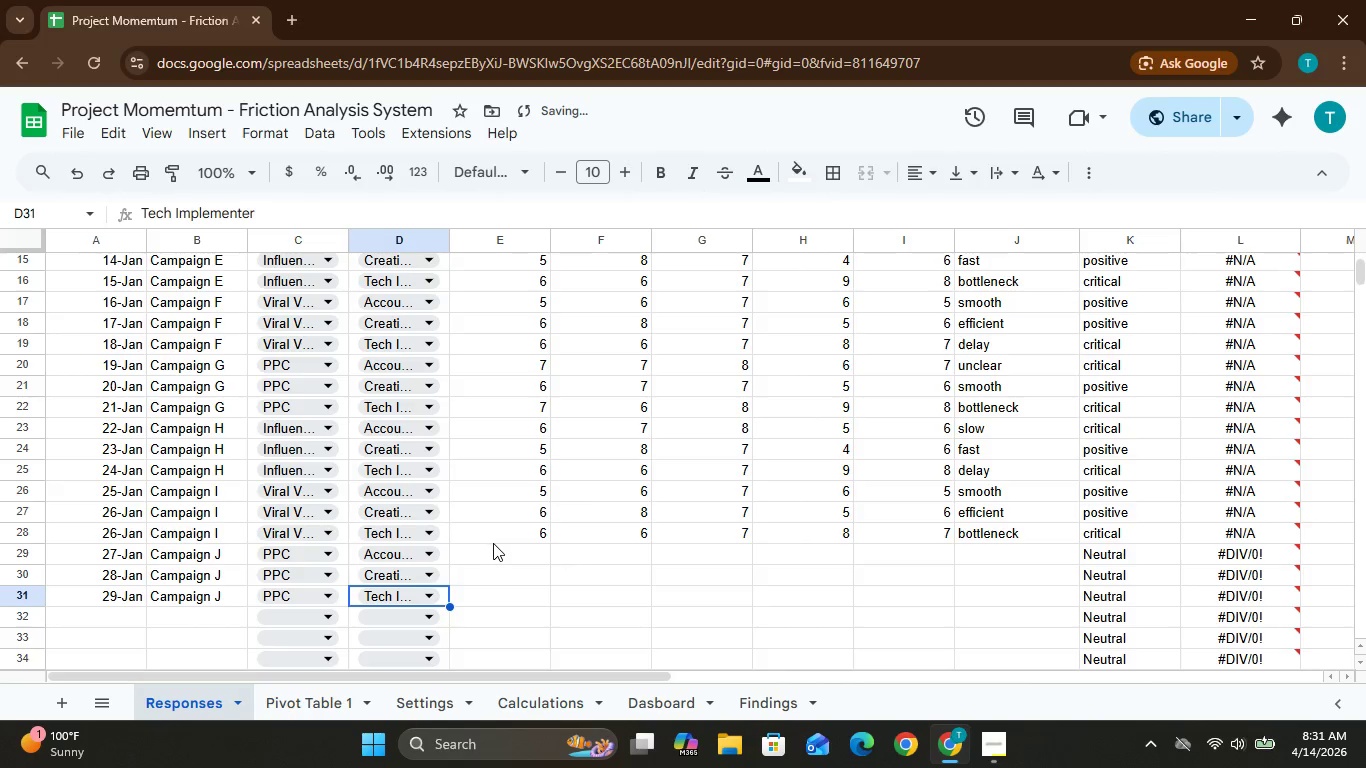 
left_click([494, 555])
 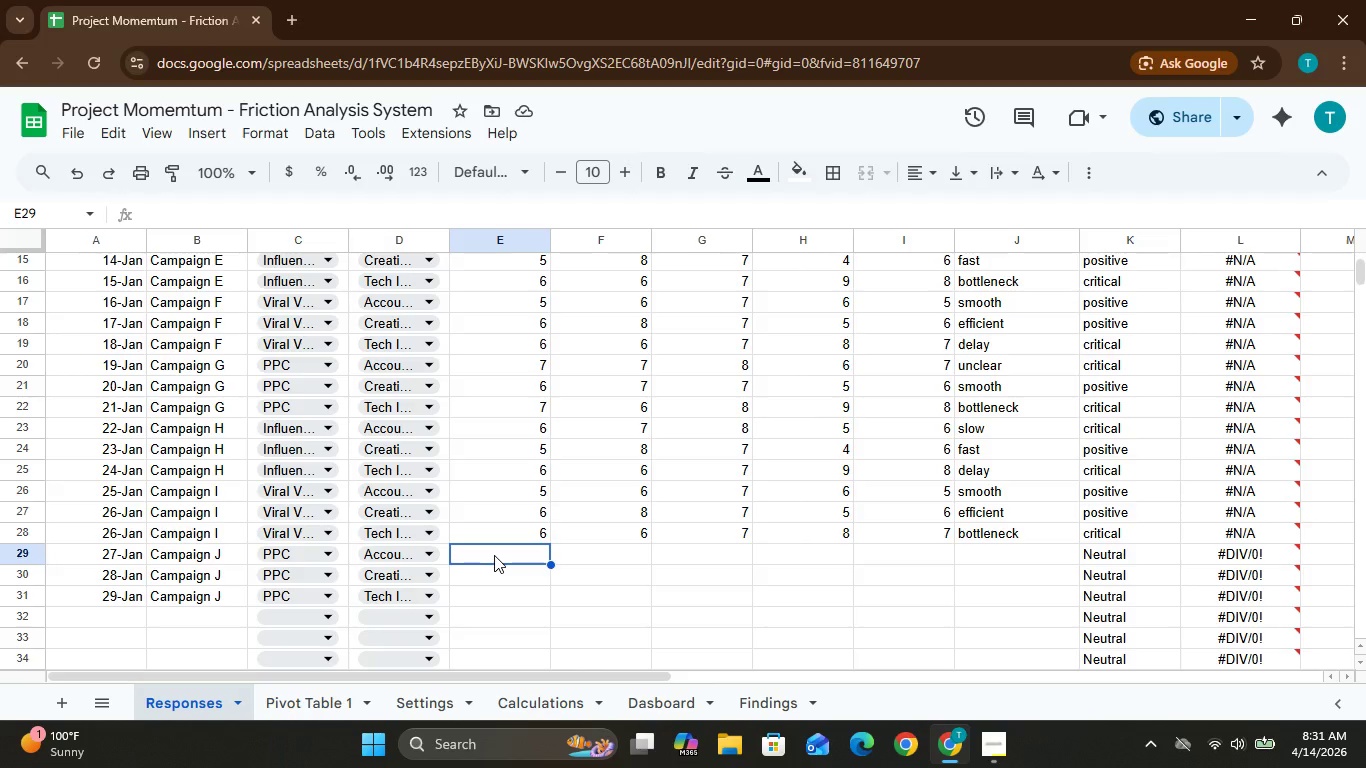 
wait(7.94)
 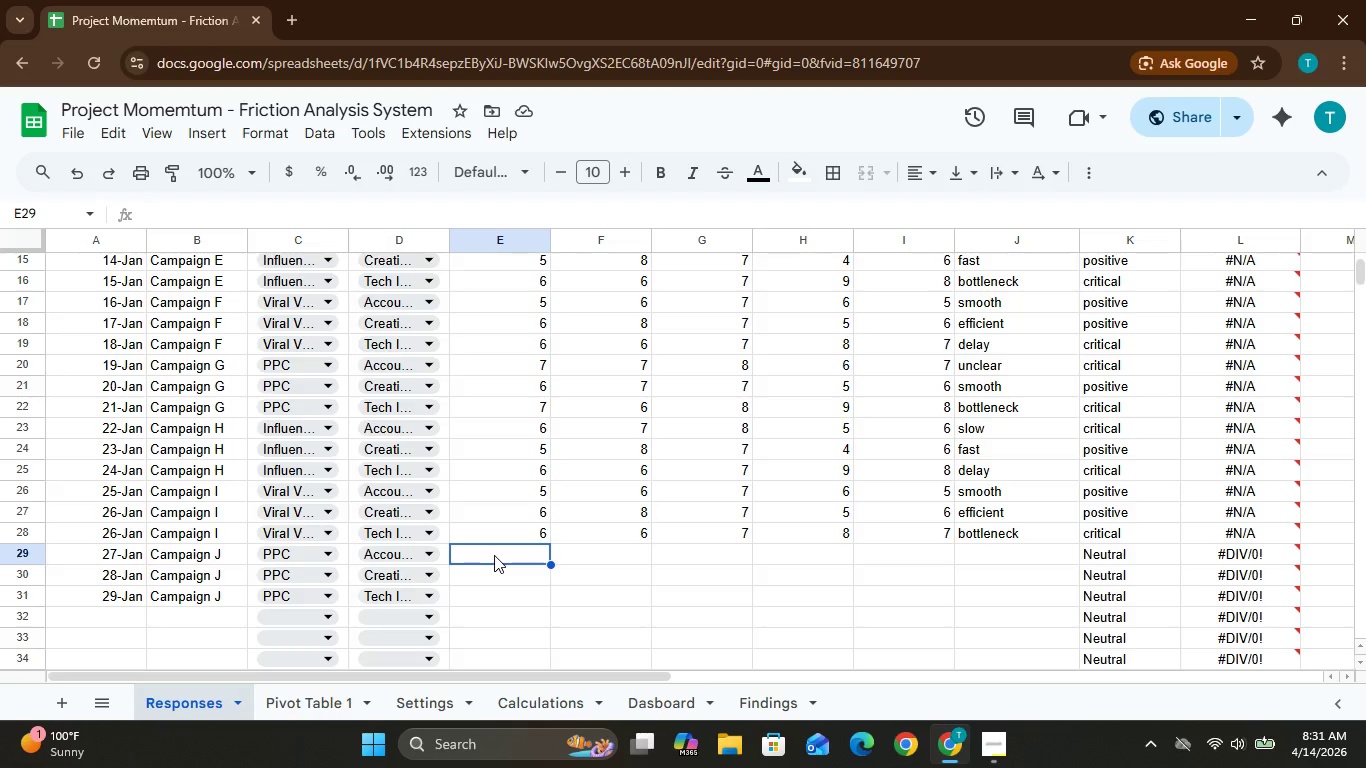 
key(7)
 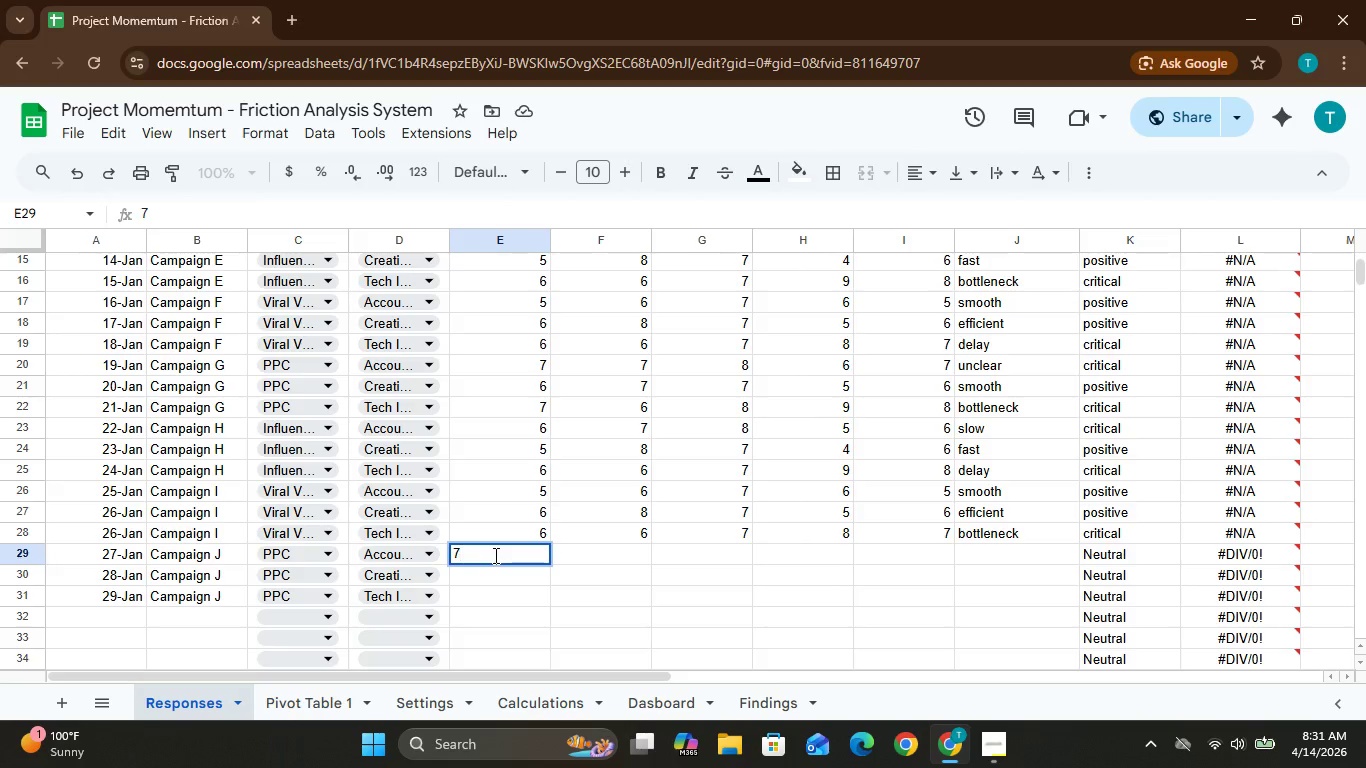 
key(ArrowRight)
 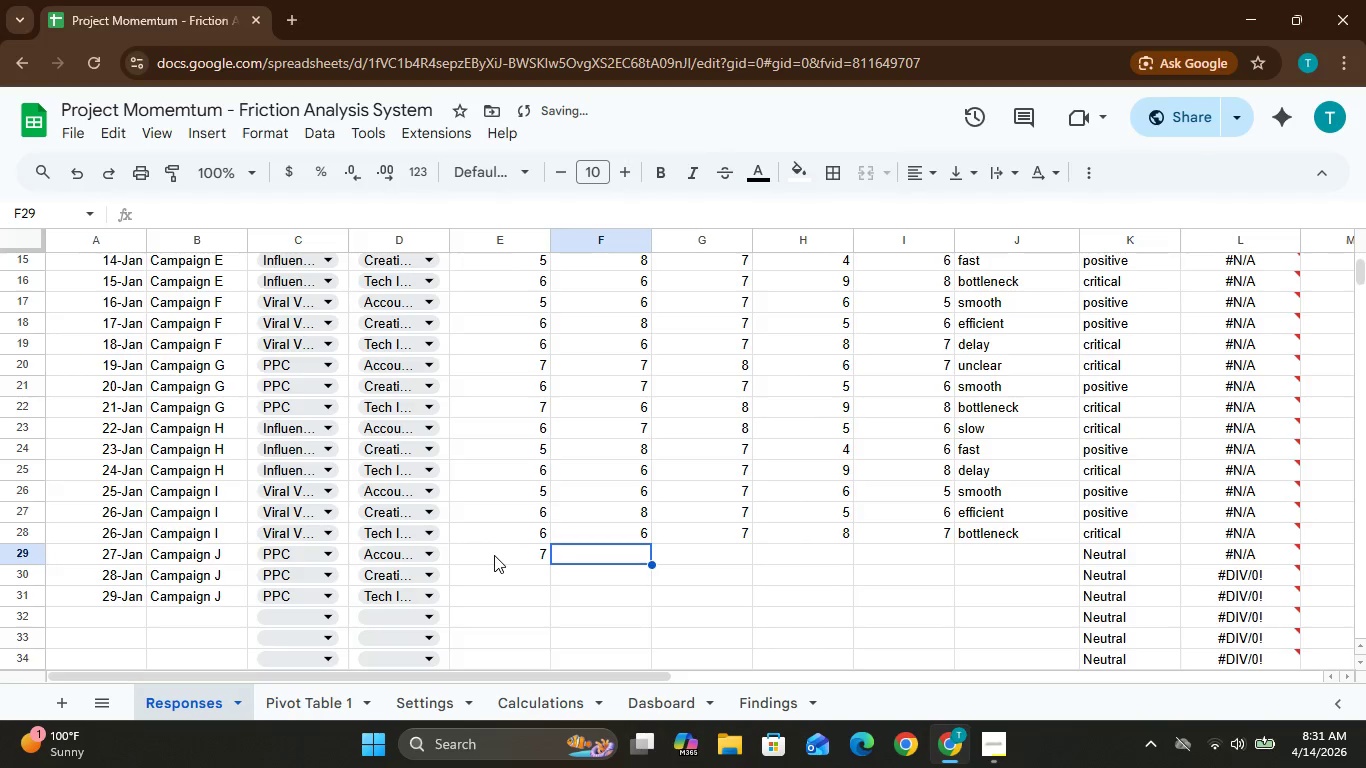 
key(7)
 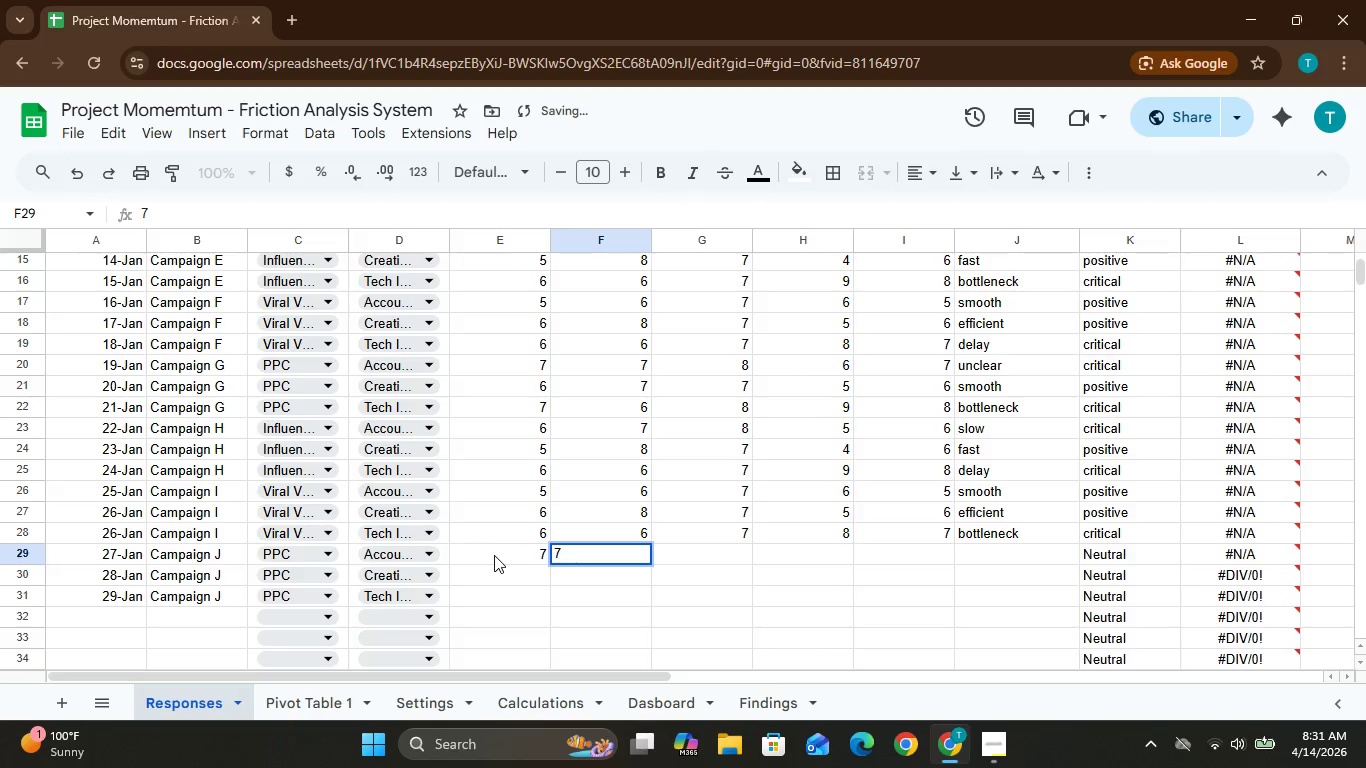 
key(ArrowRight)
 